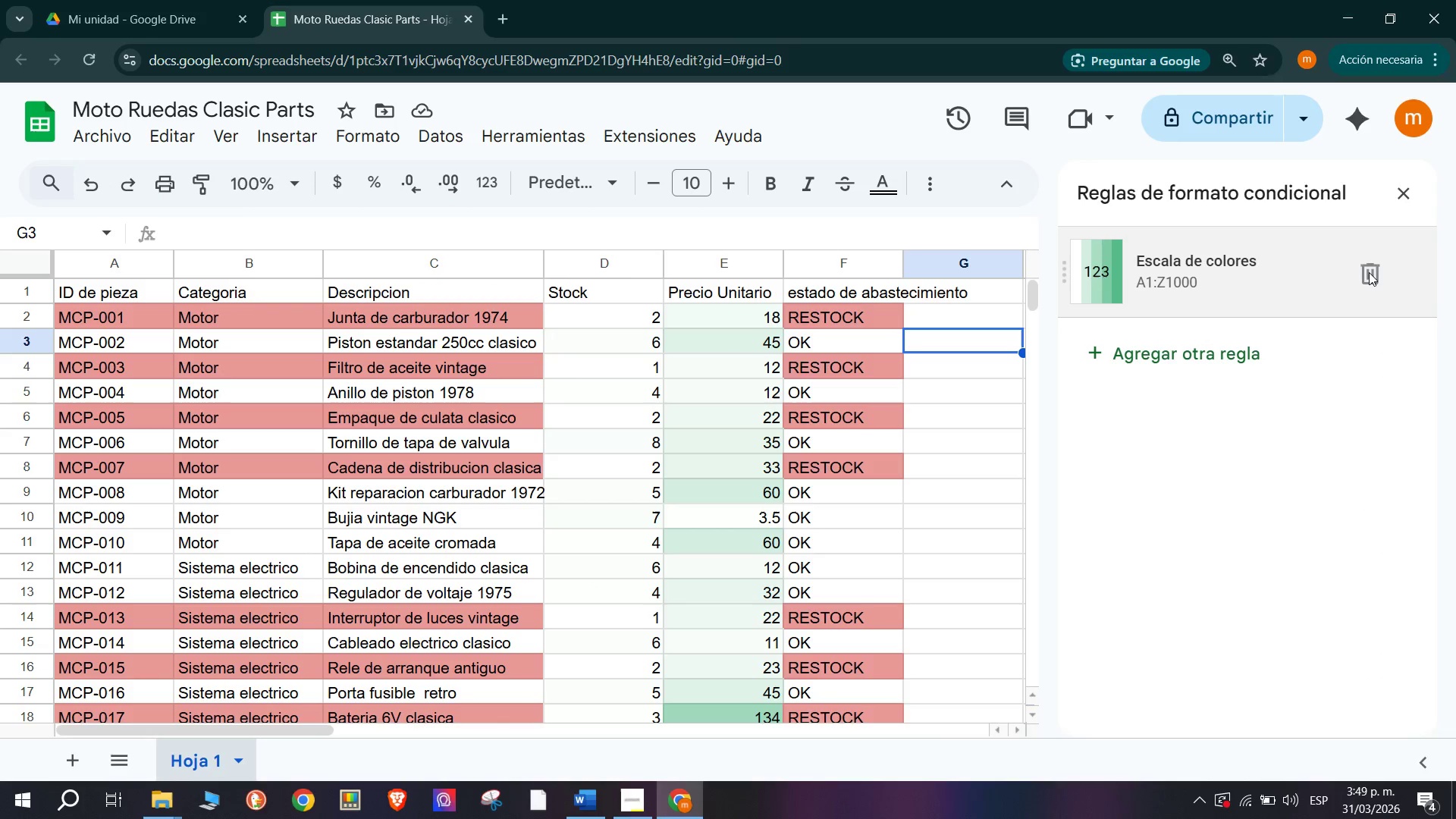 
left_click([1369, 272])
 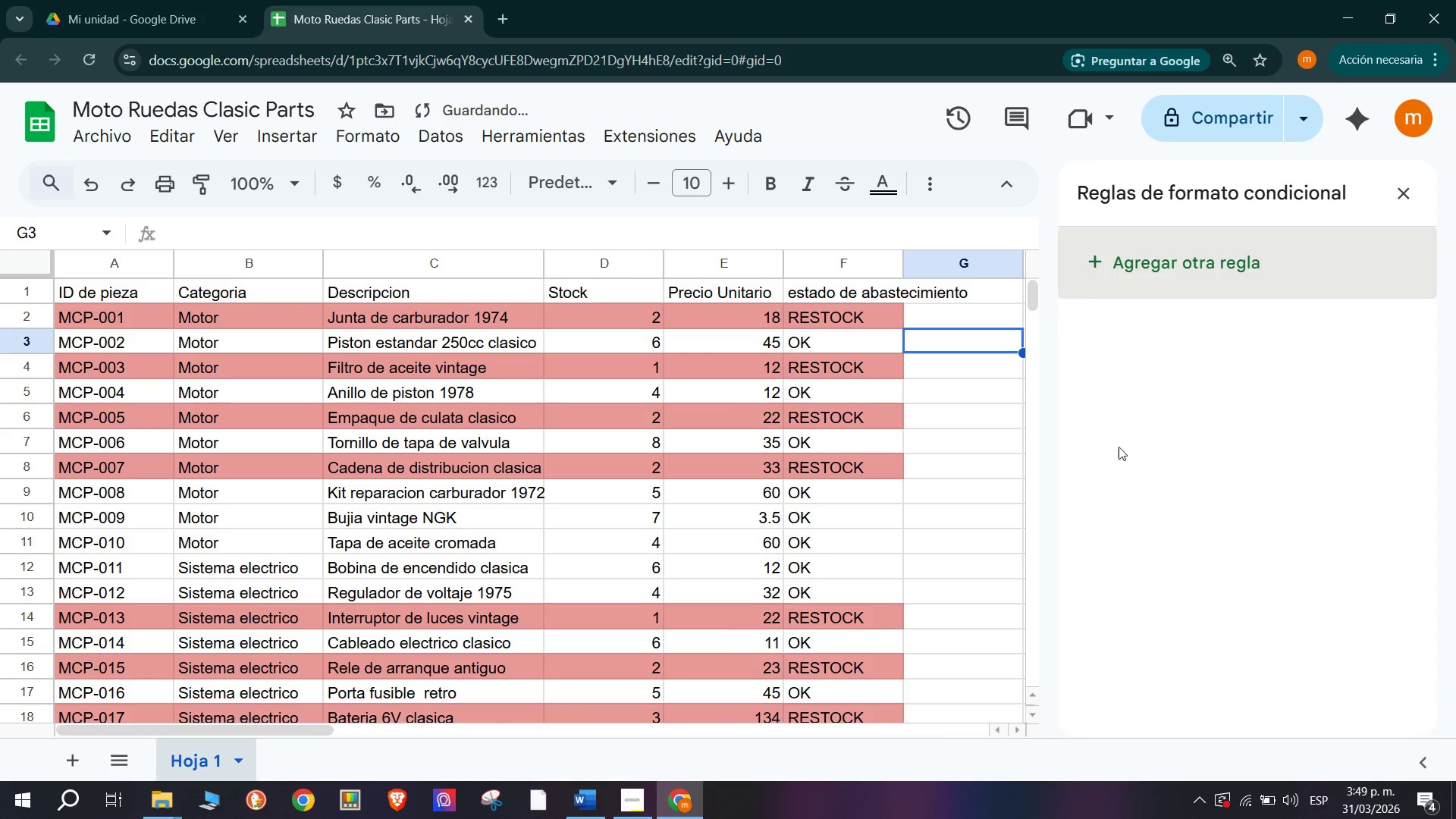 
left_click([1160, 394])
 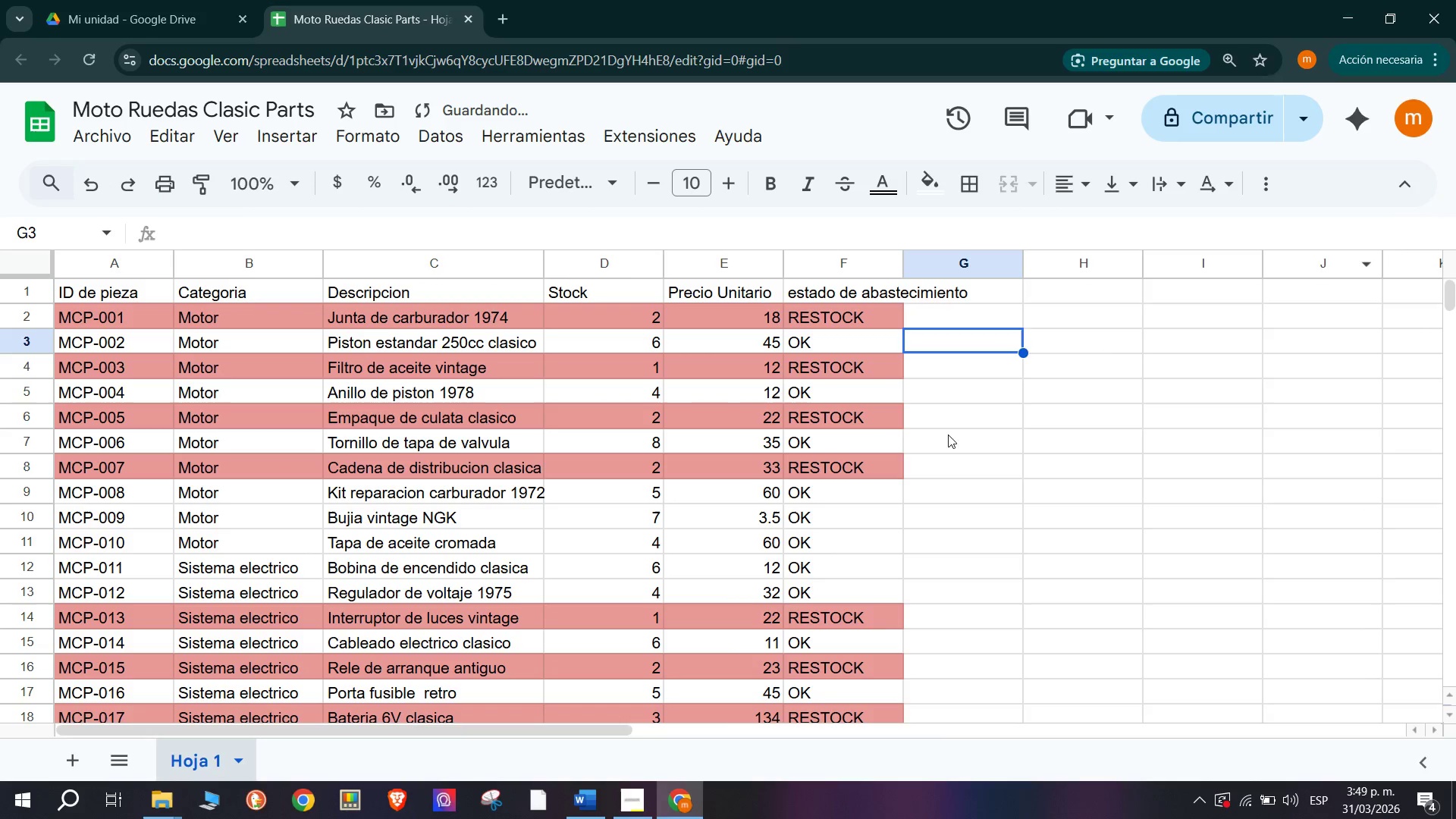 
scroll: coordinate [664, 470], scroll_direction: down, amount: 3.0
 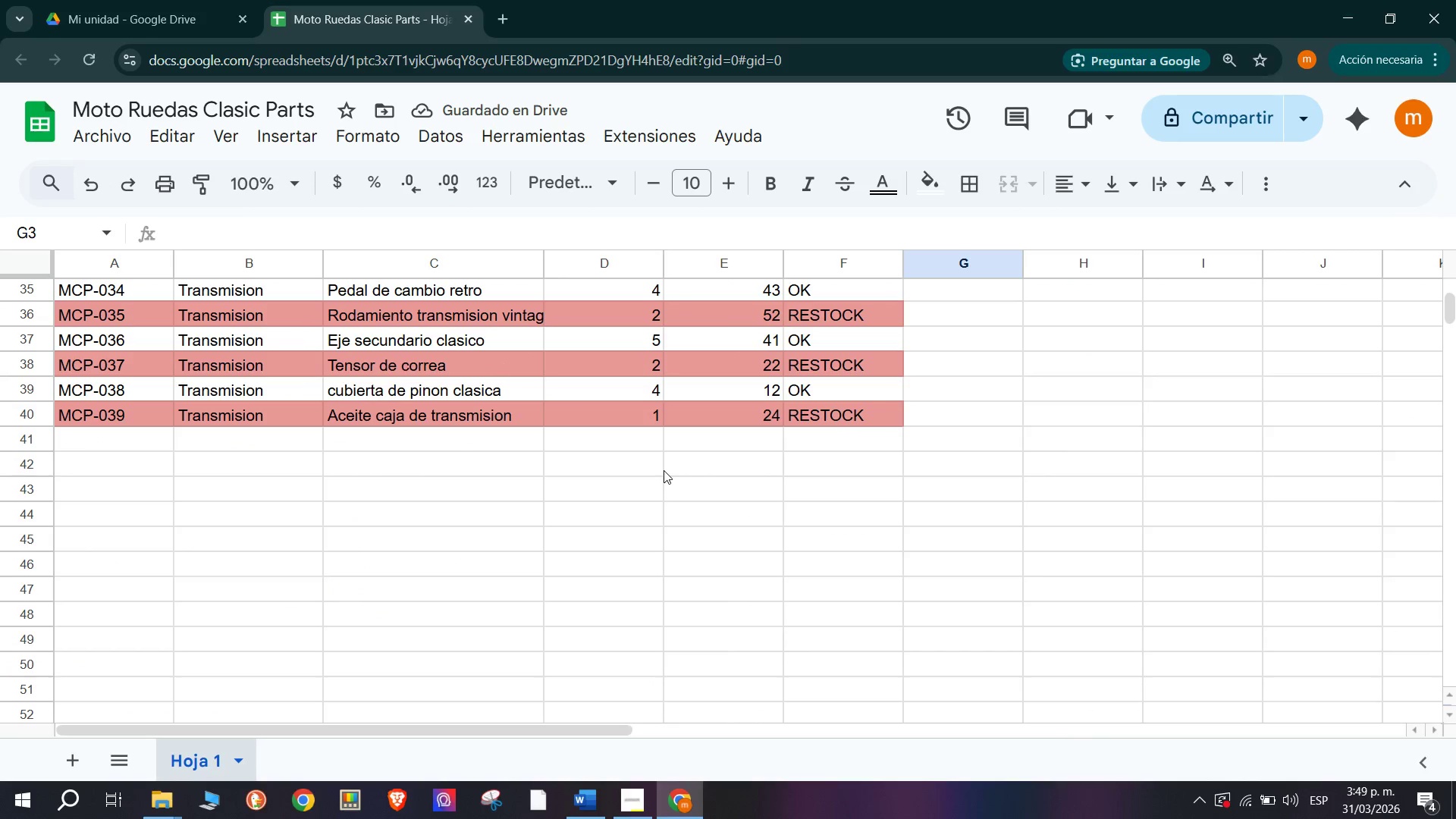 
scroll: coordinate [97, 568], scroll_direction: up, amount: 4.0
 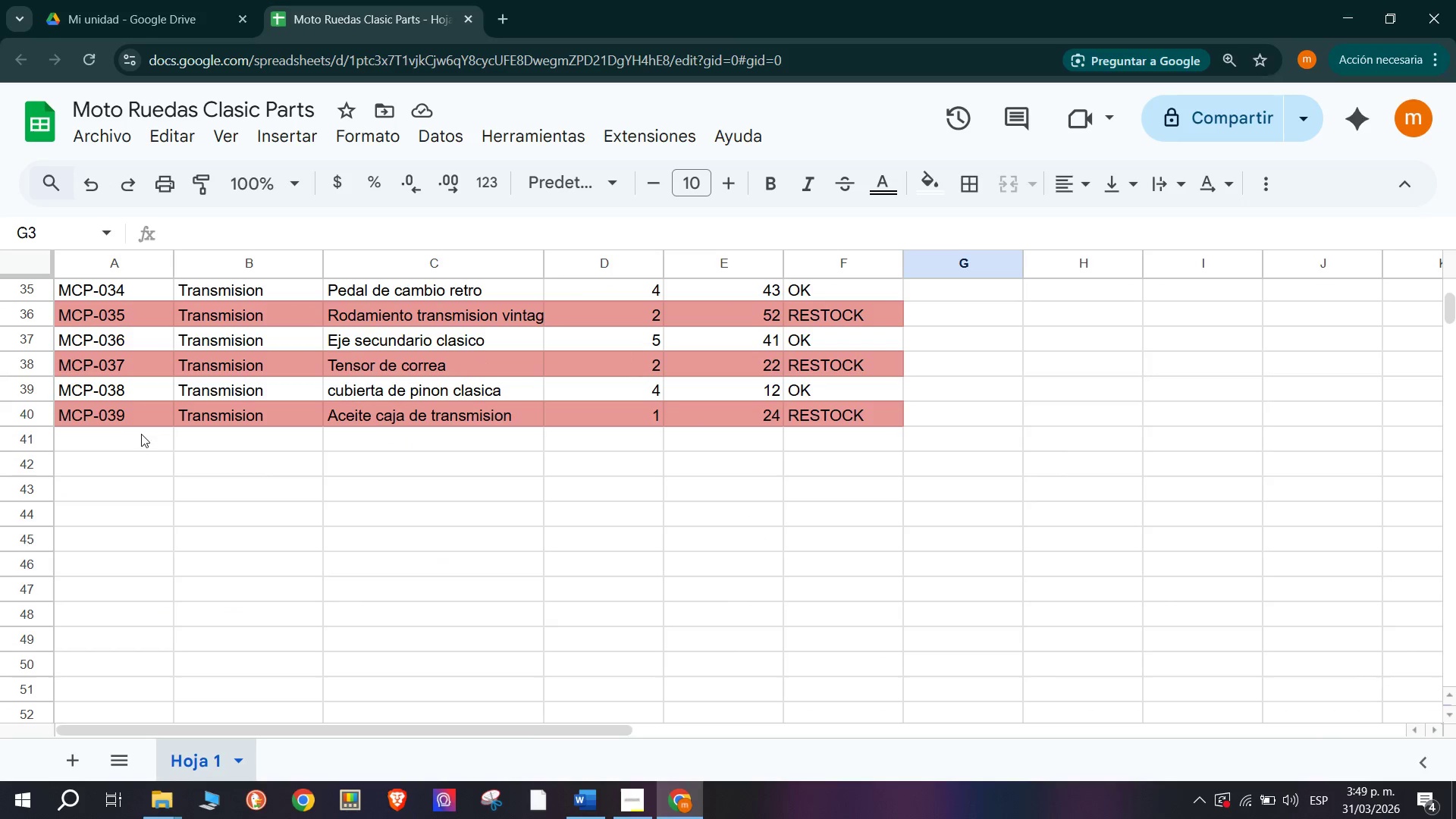 
left_click([133, 419])
 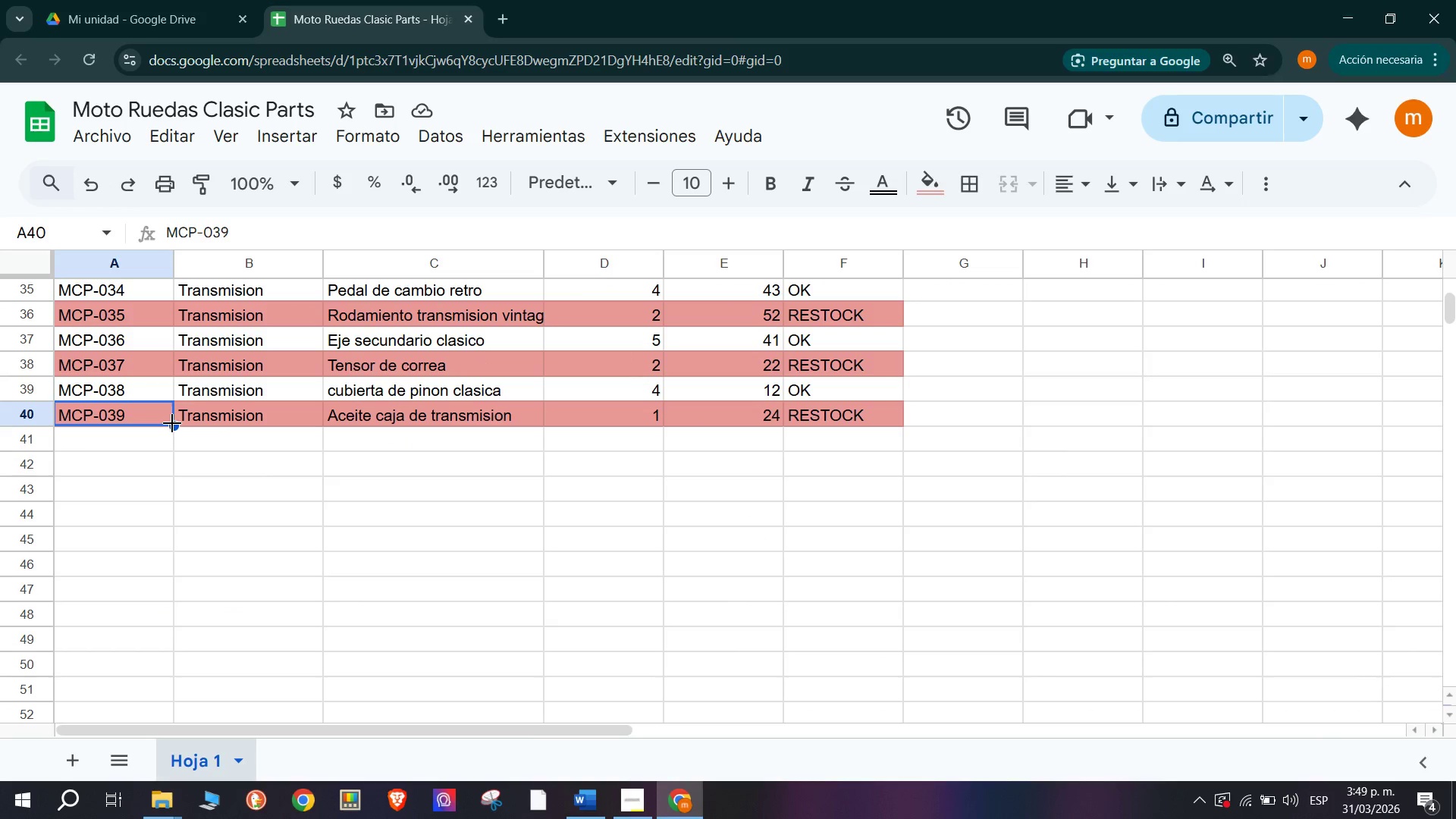 
left_click_drag(start_coordinate=[172, 423], to_coordinate=[168, 662])
 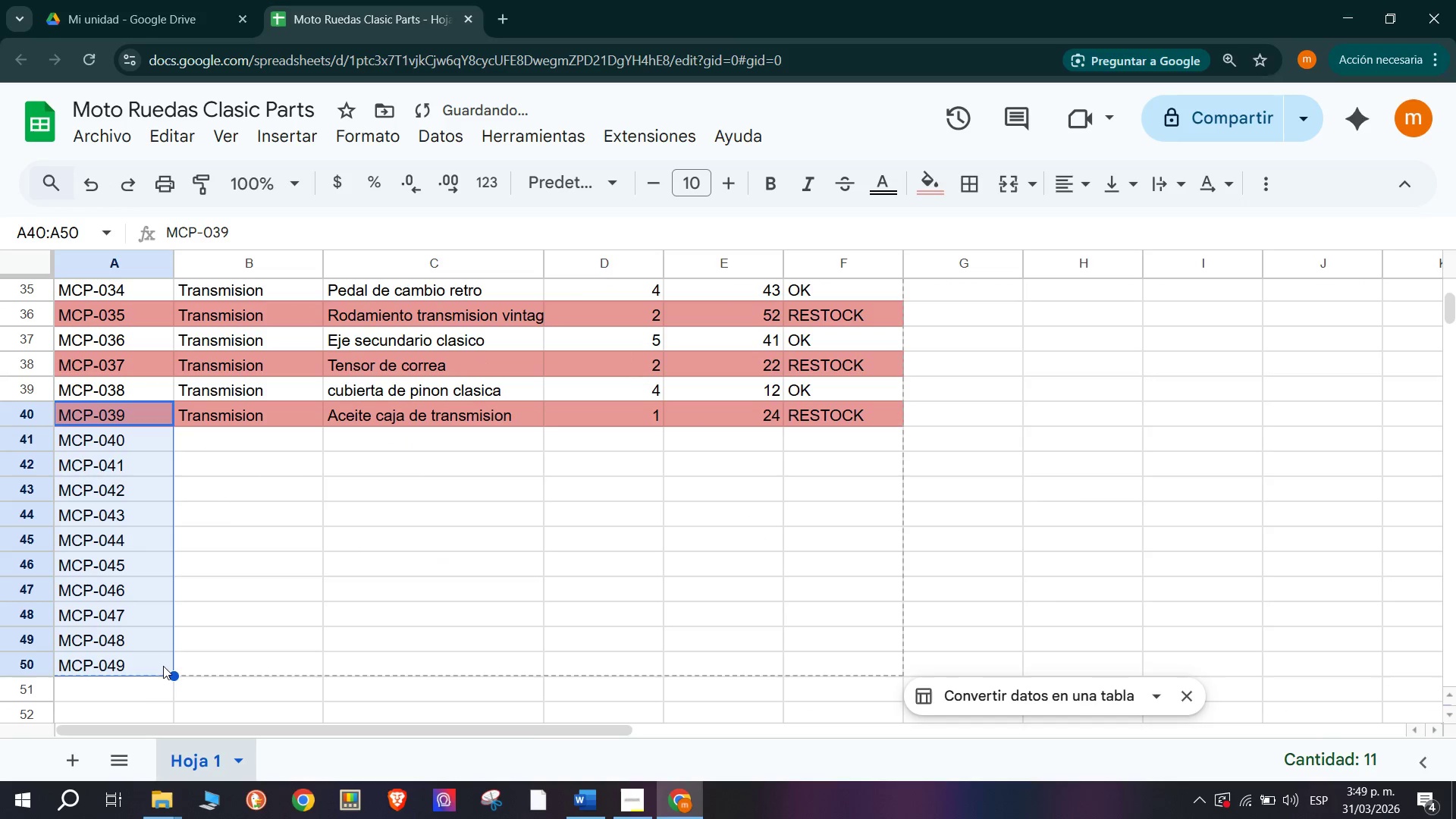 
left_click([343, 541])
 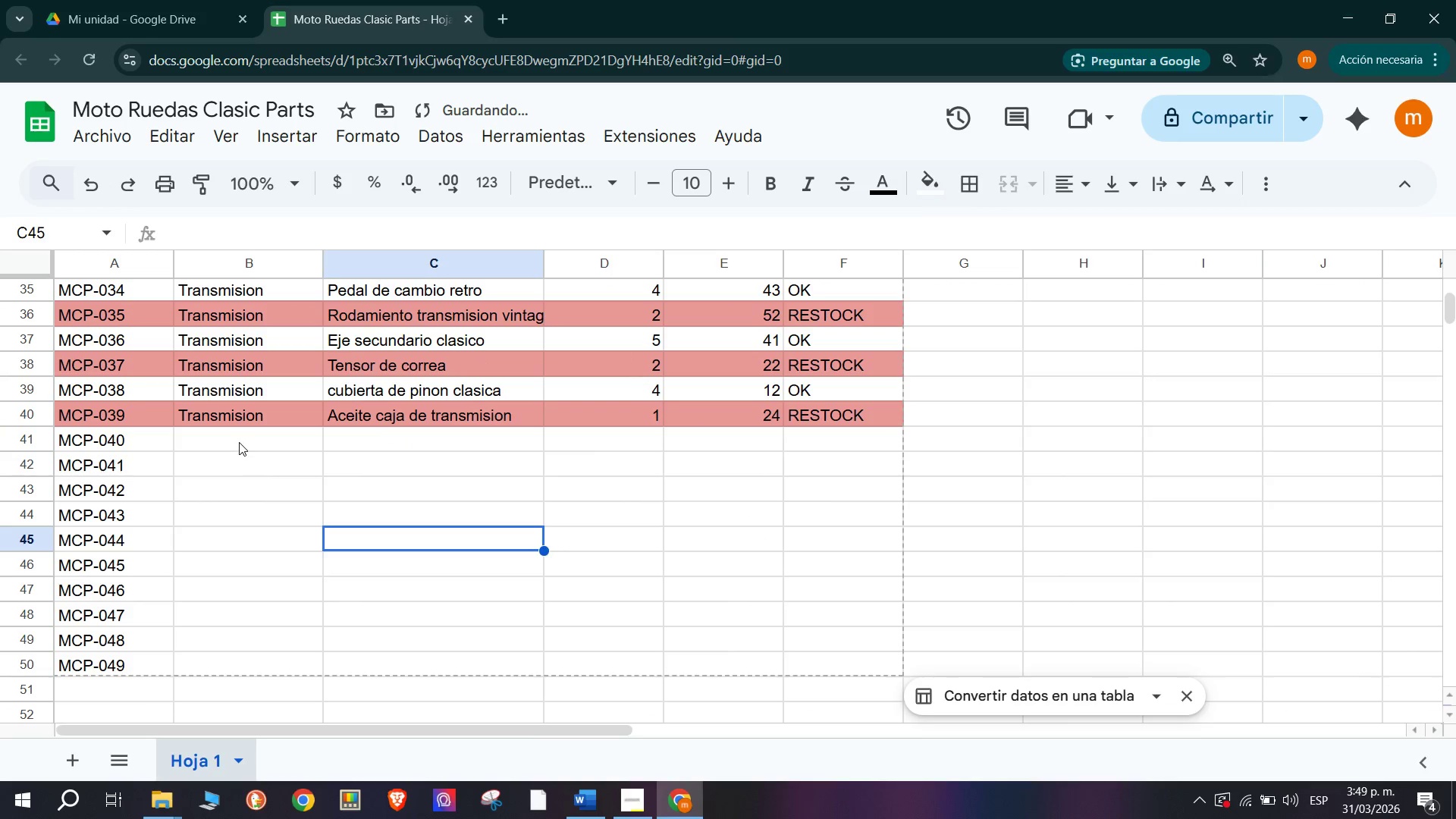 
left_click([237, 441])
 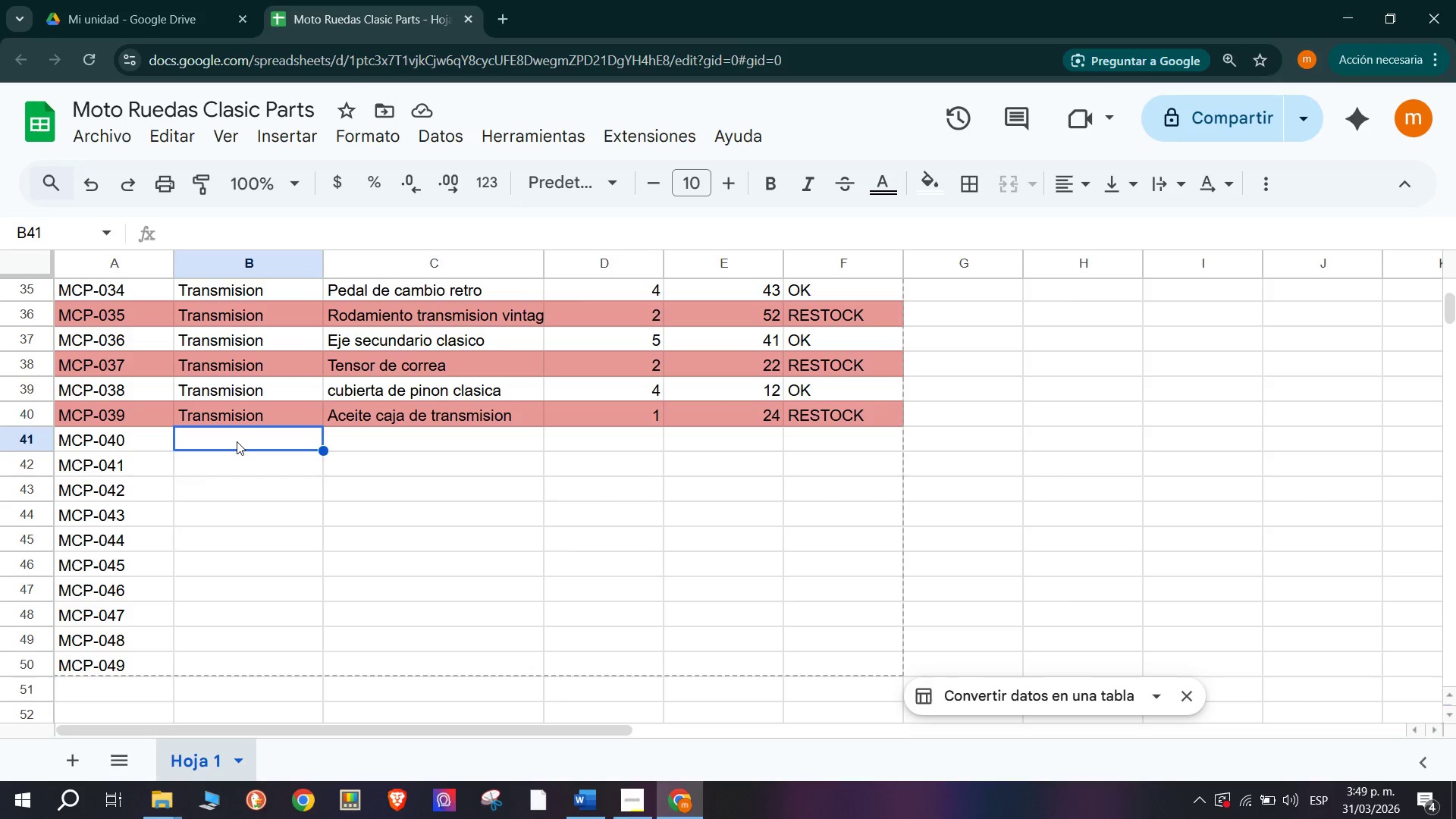 
wait(16.03)
 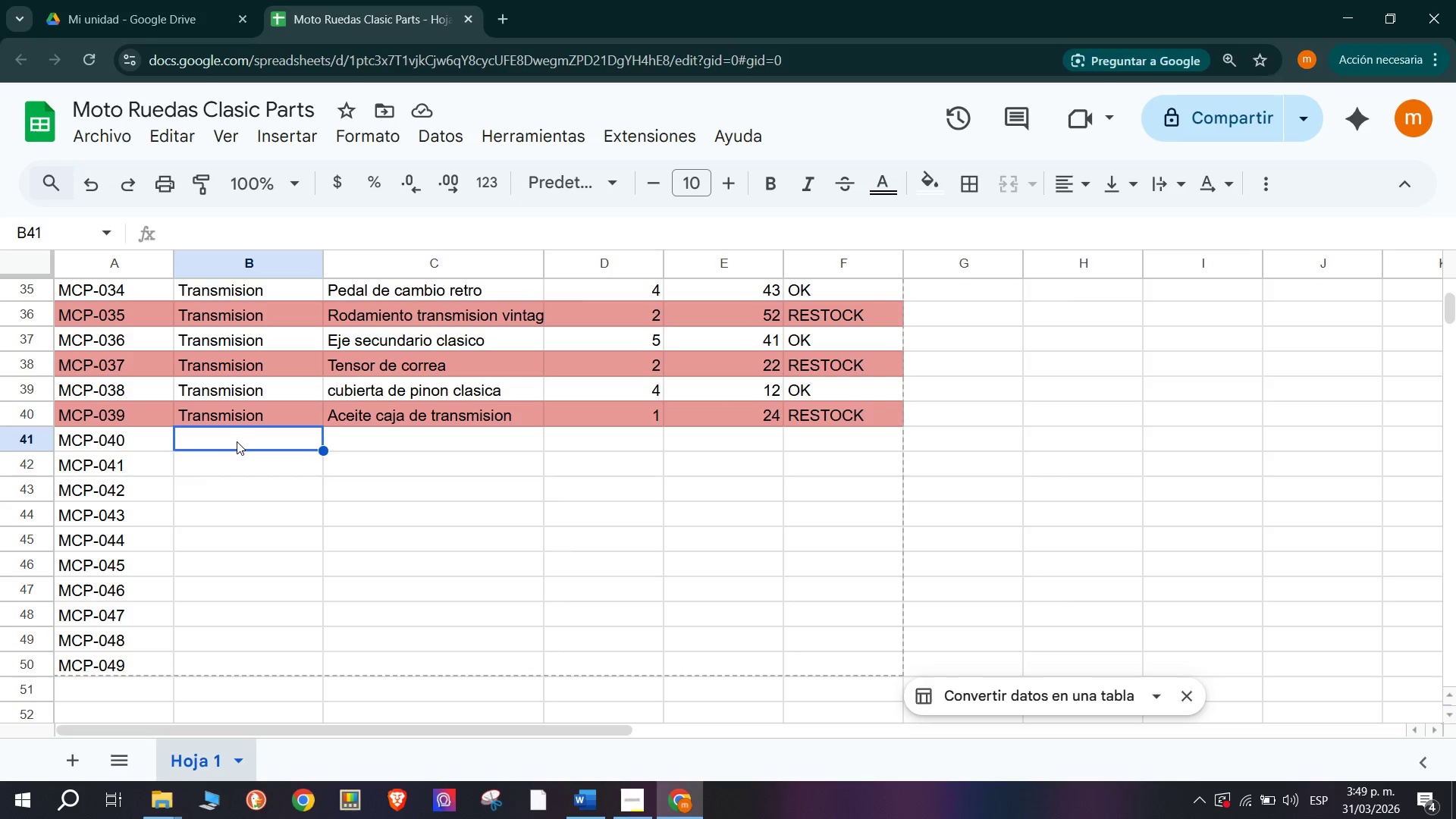 
type(Cabina)
key(Tab)
type(asirnt)
key(Backspace)
key(Backspace)
key(Backspace)
type(entos d )
key(Backspace)
type(e cuero geni)
key(Backspace)
type(uihn)
key(Backspace)
key(Backspace)
type(o)
key(Tab)
type(3)
key(Tab)
 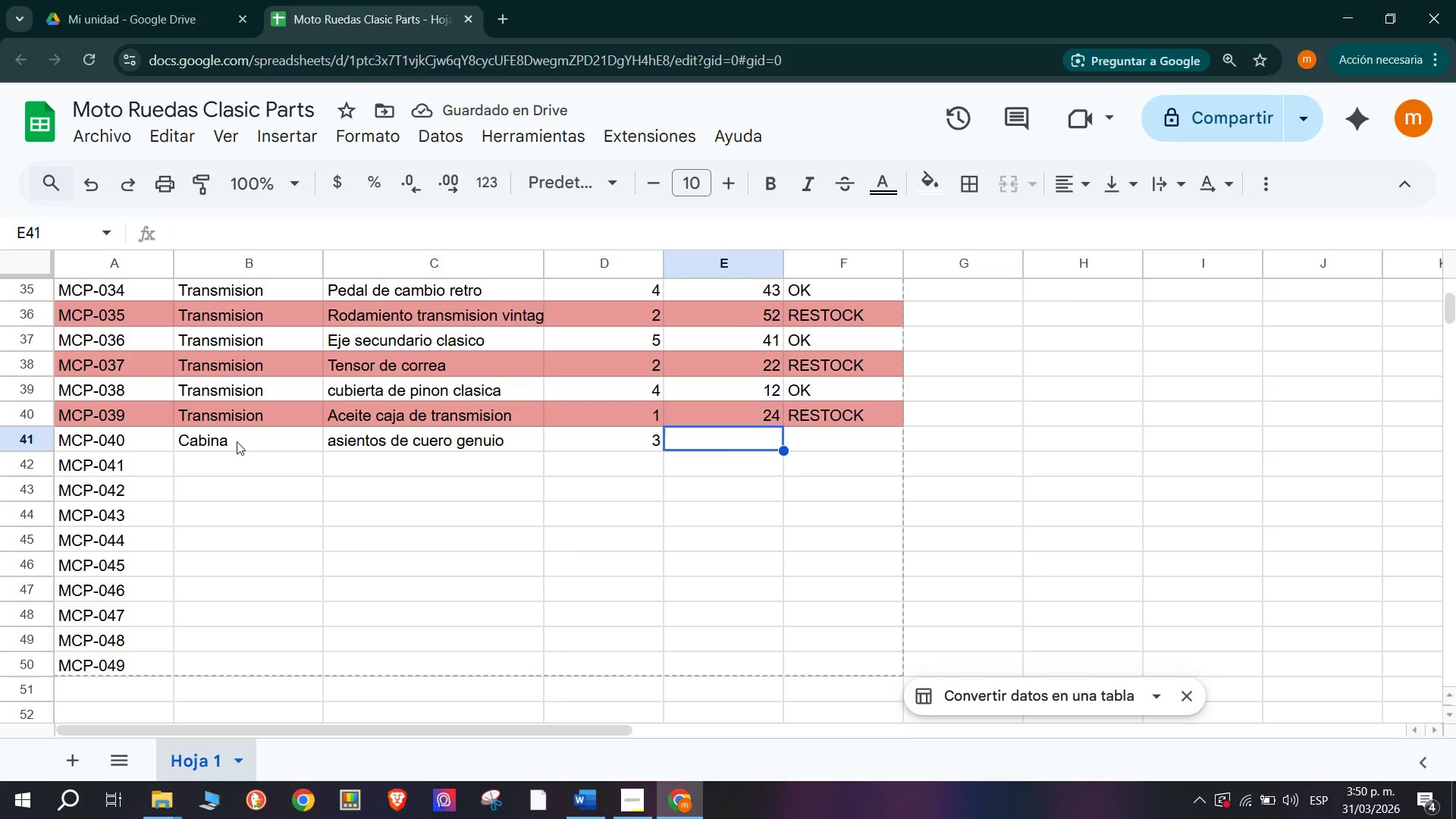 
left_click([246, 469])
 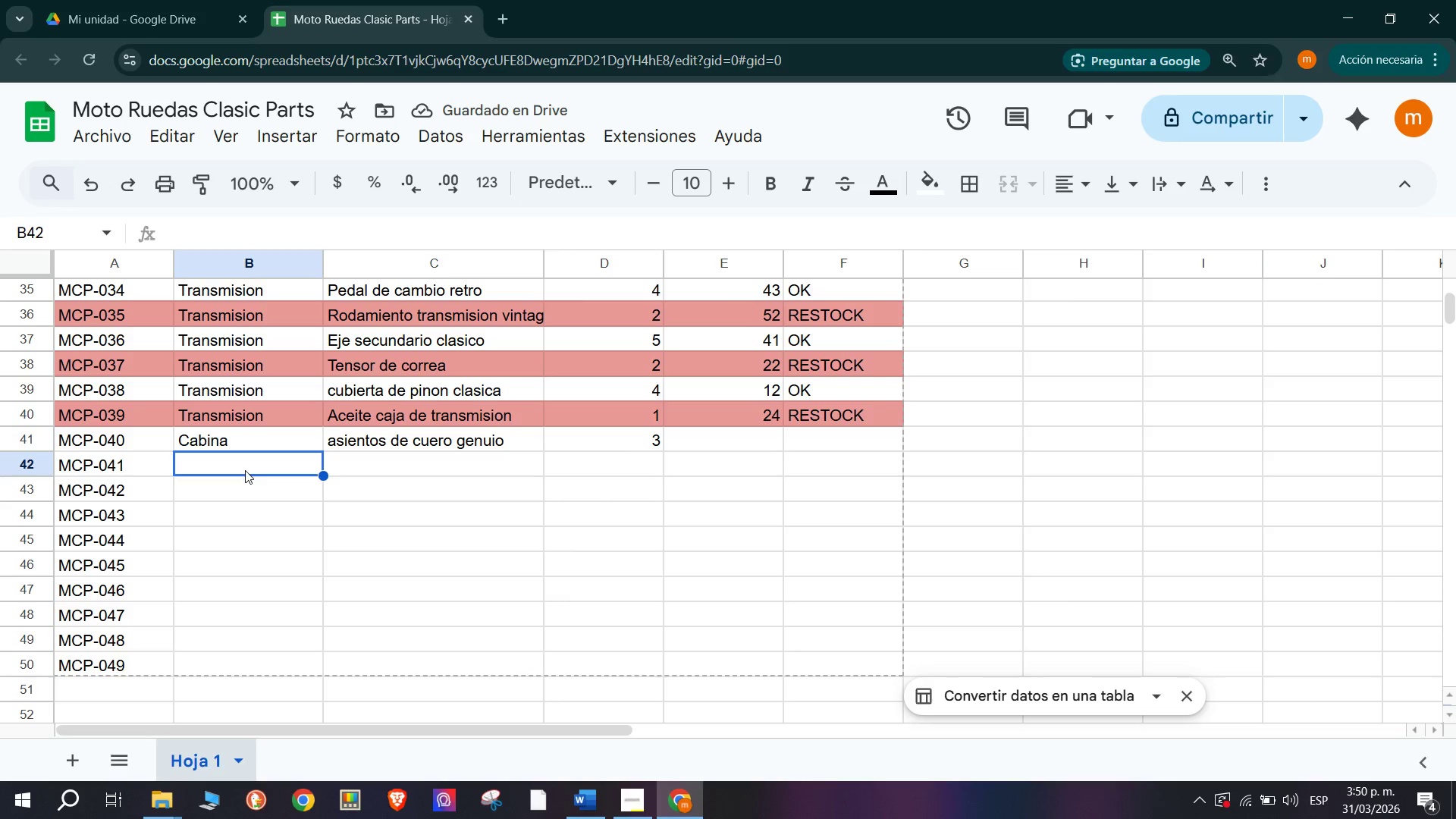 
type(cabina )
key(Tab)
 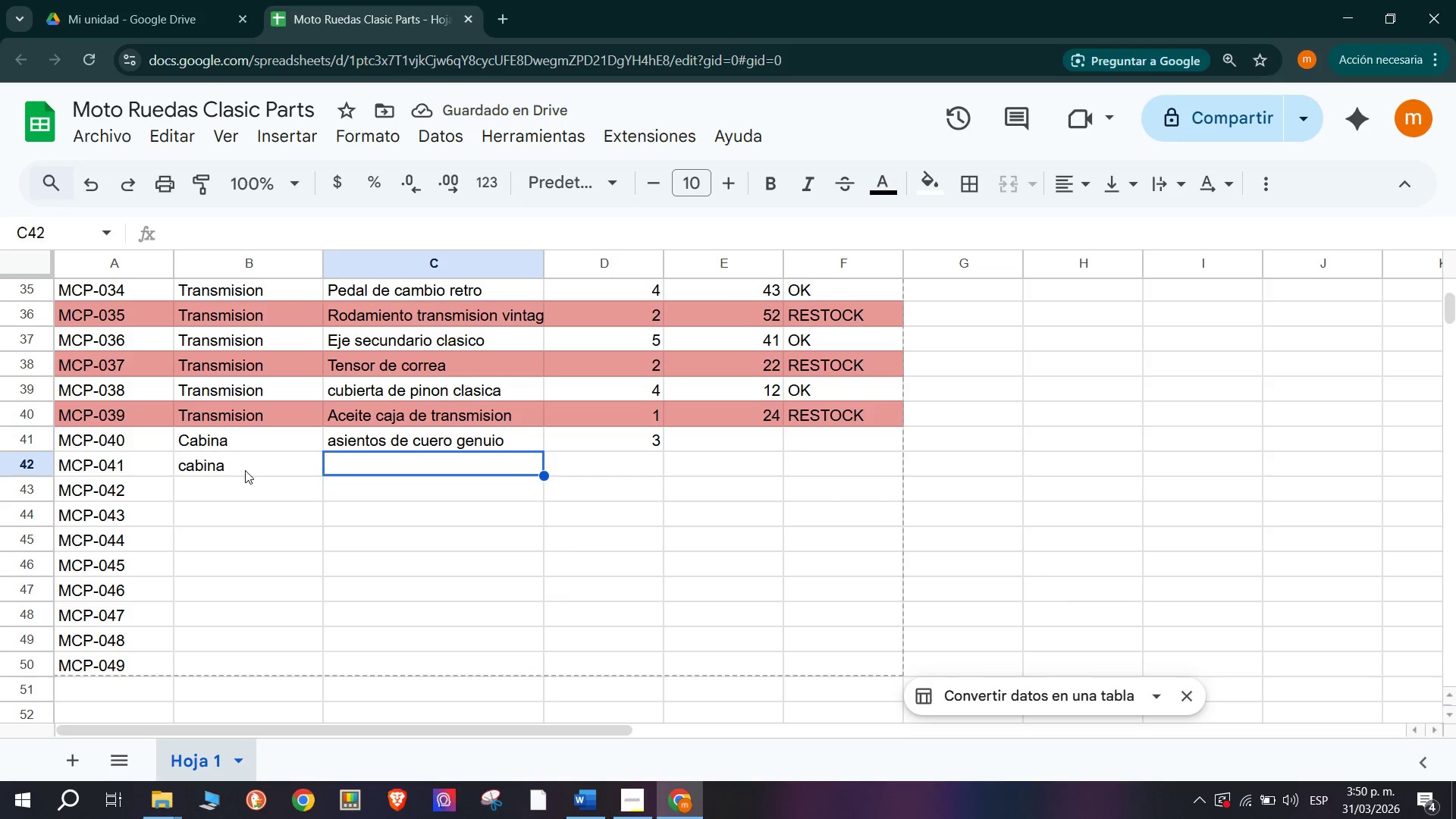 
wait(5.88)
 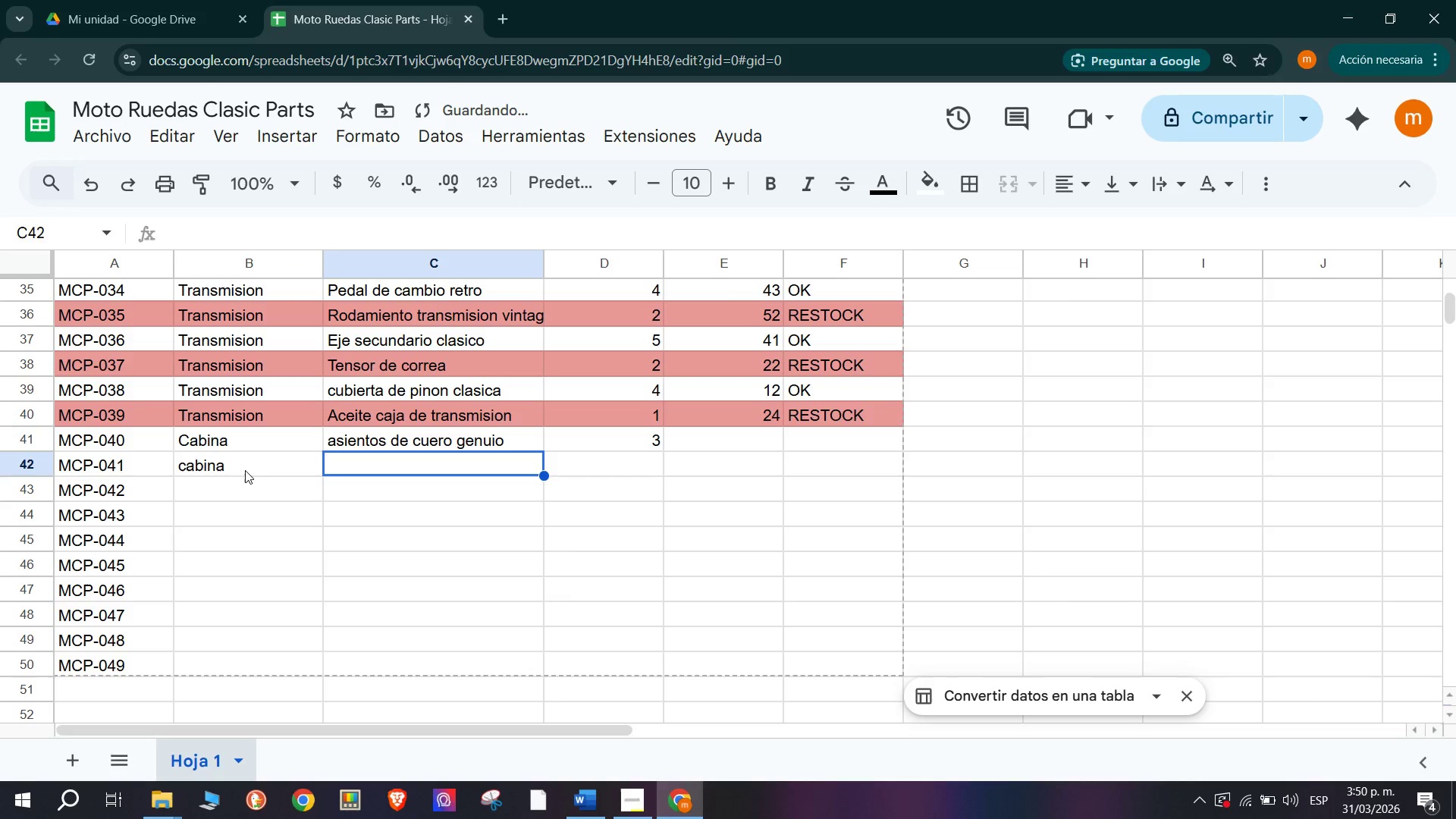 
type(pantalla digital full HD)
key(Tab)
type(2)
 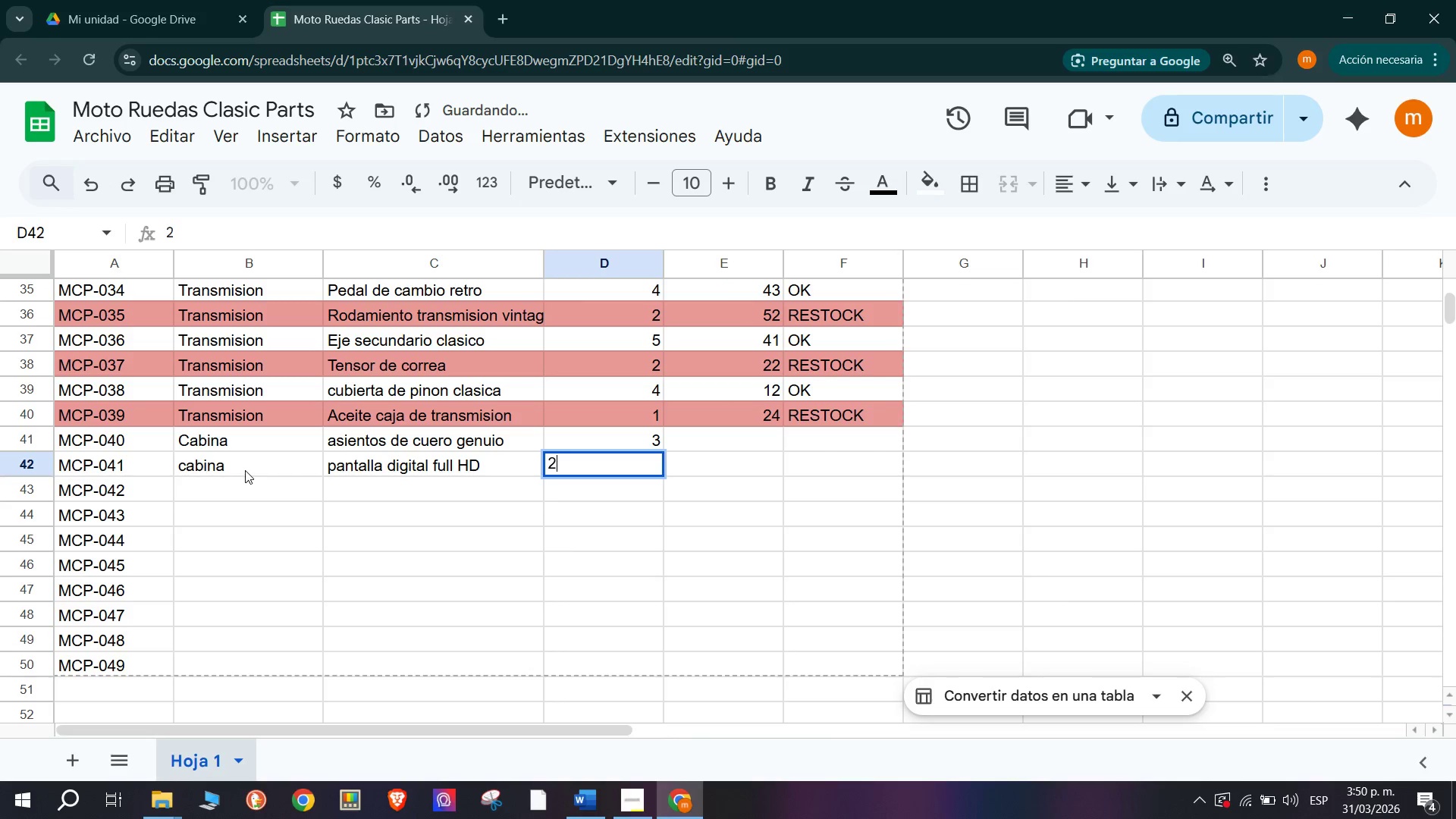 
key(Enter)
 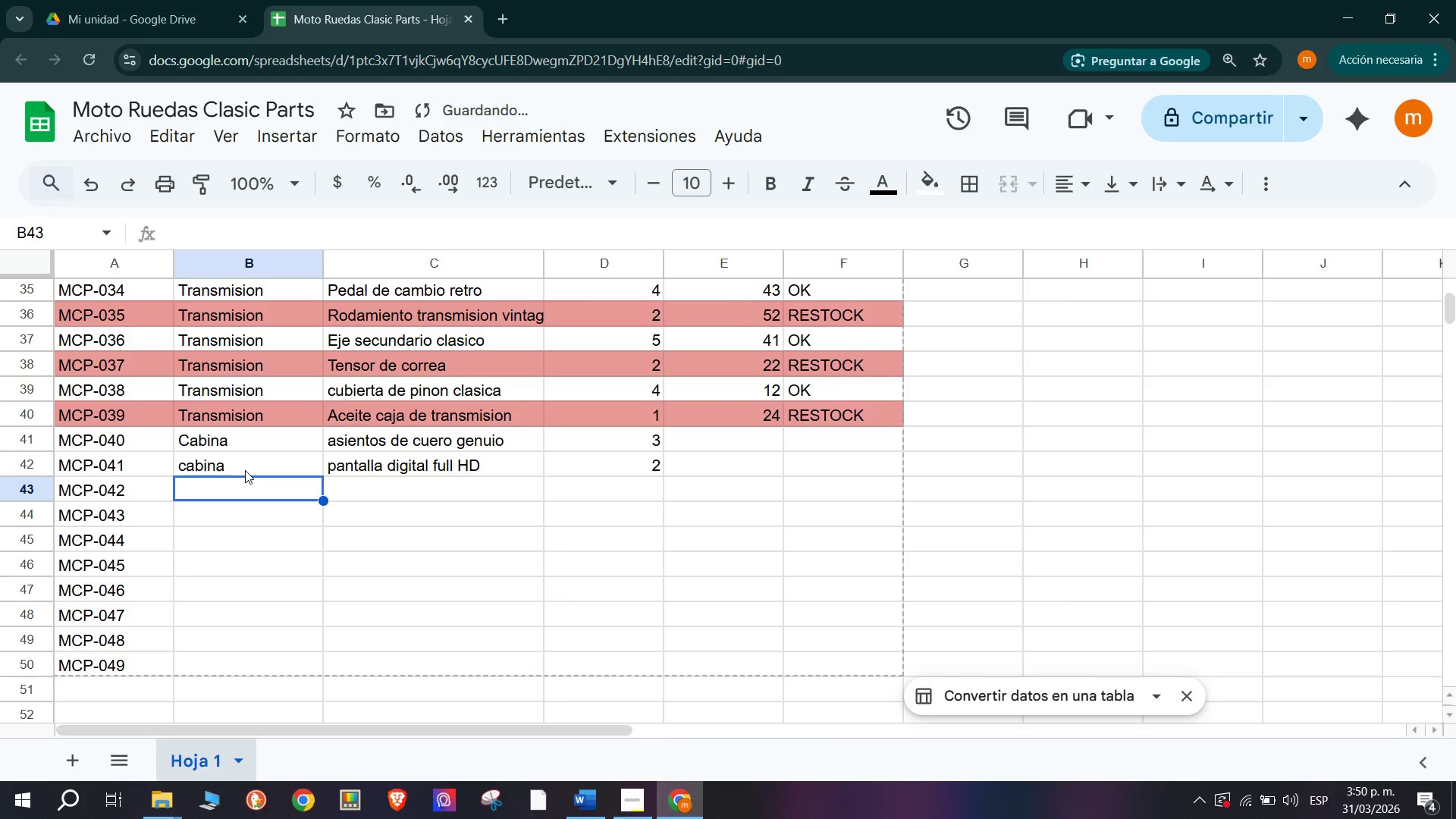 
type(Cabina)
 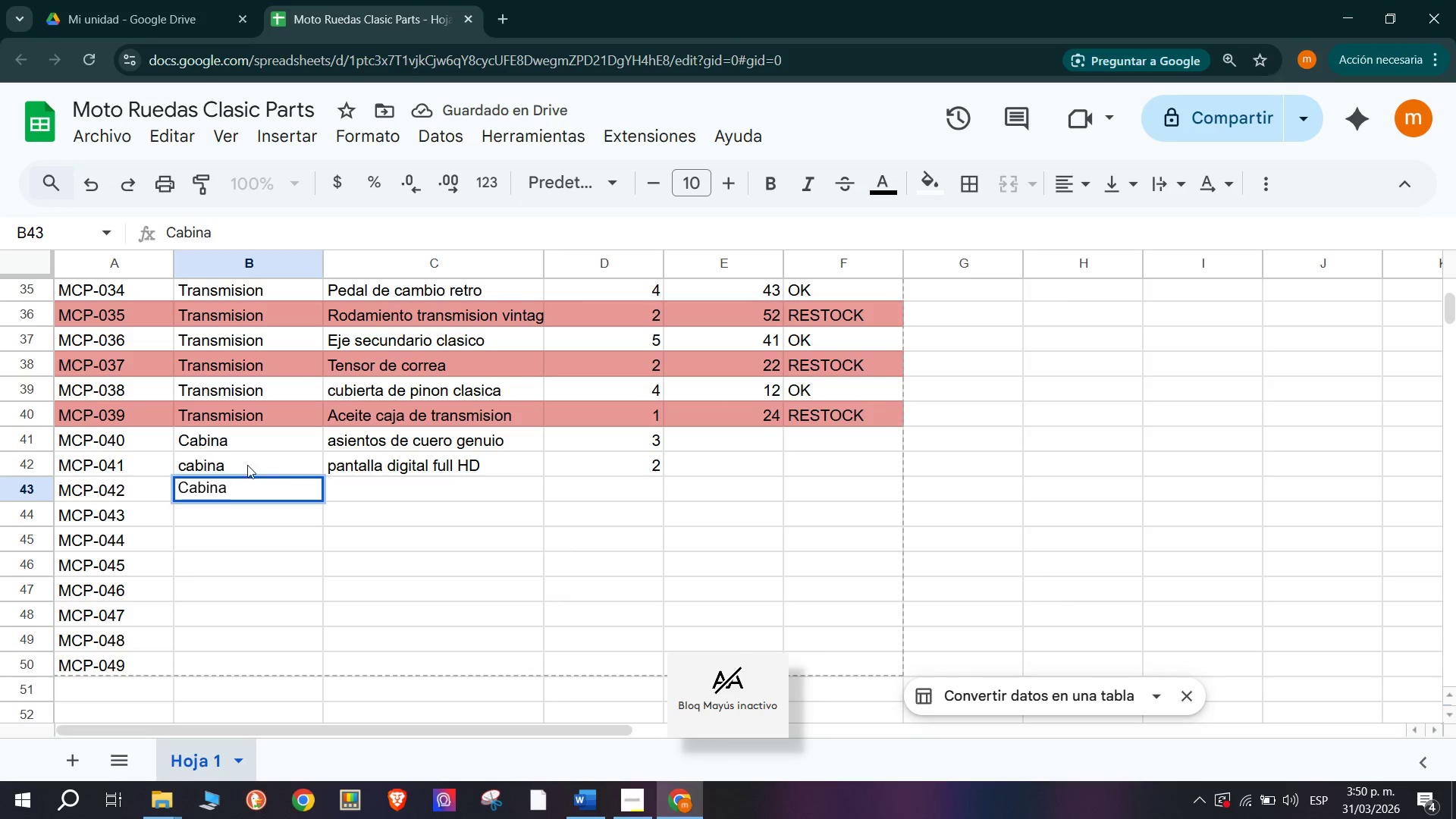 
double_click([192, 469])
 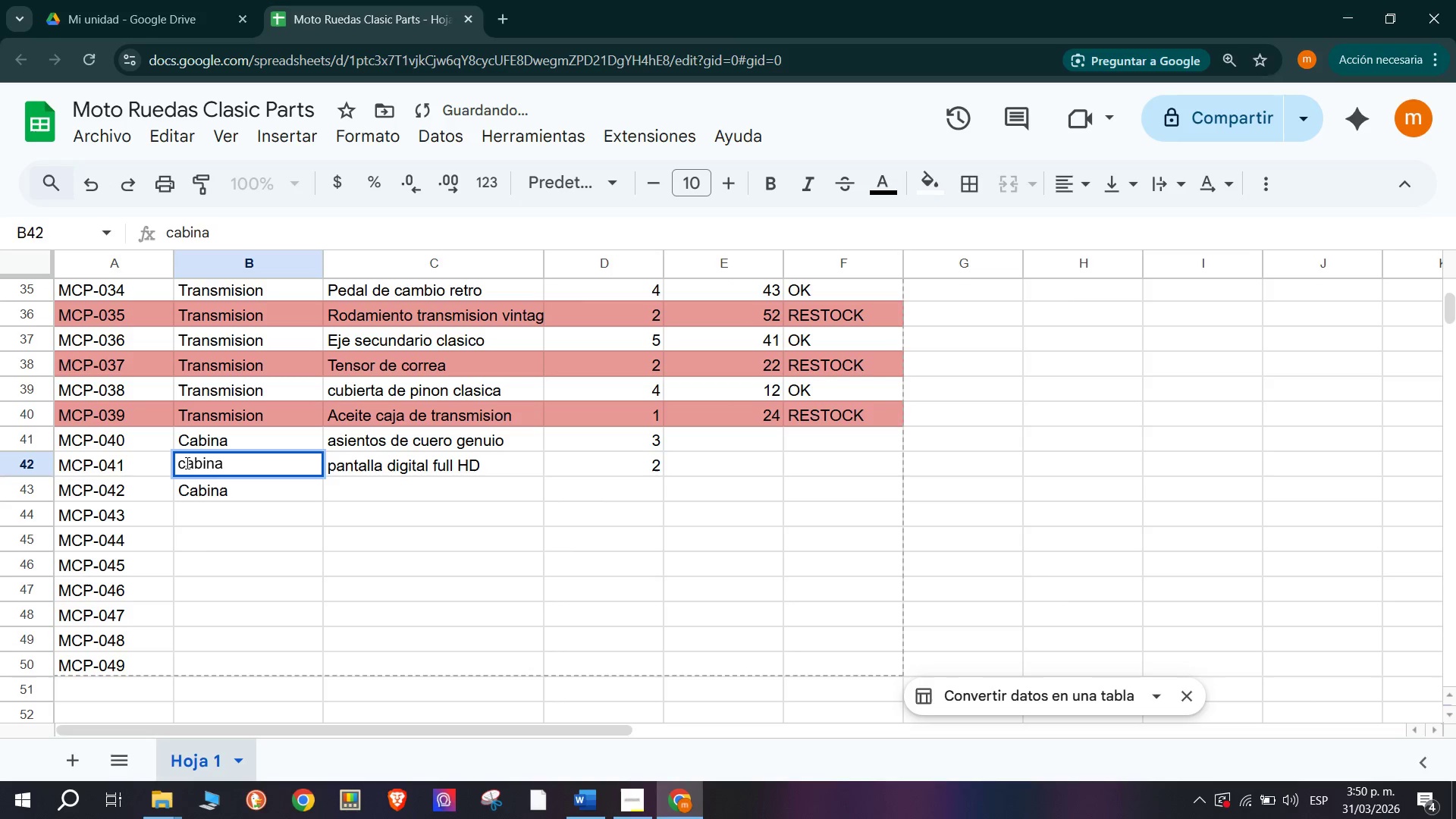 
left_click([184, 464])
 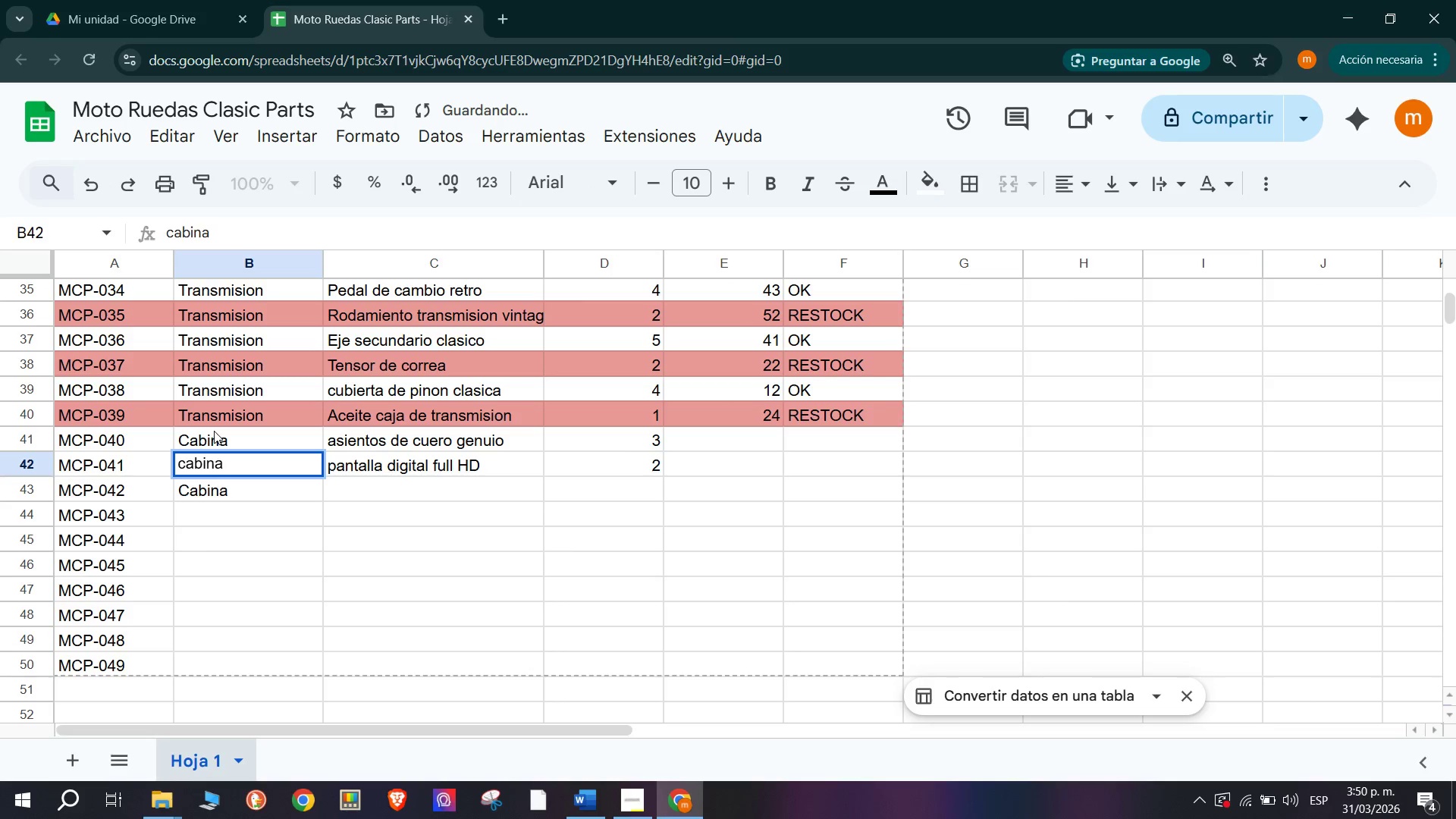 
key(Backspace)
 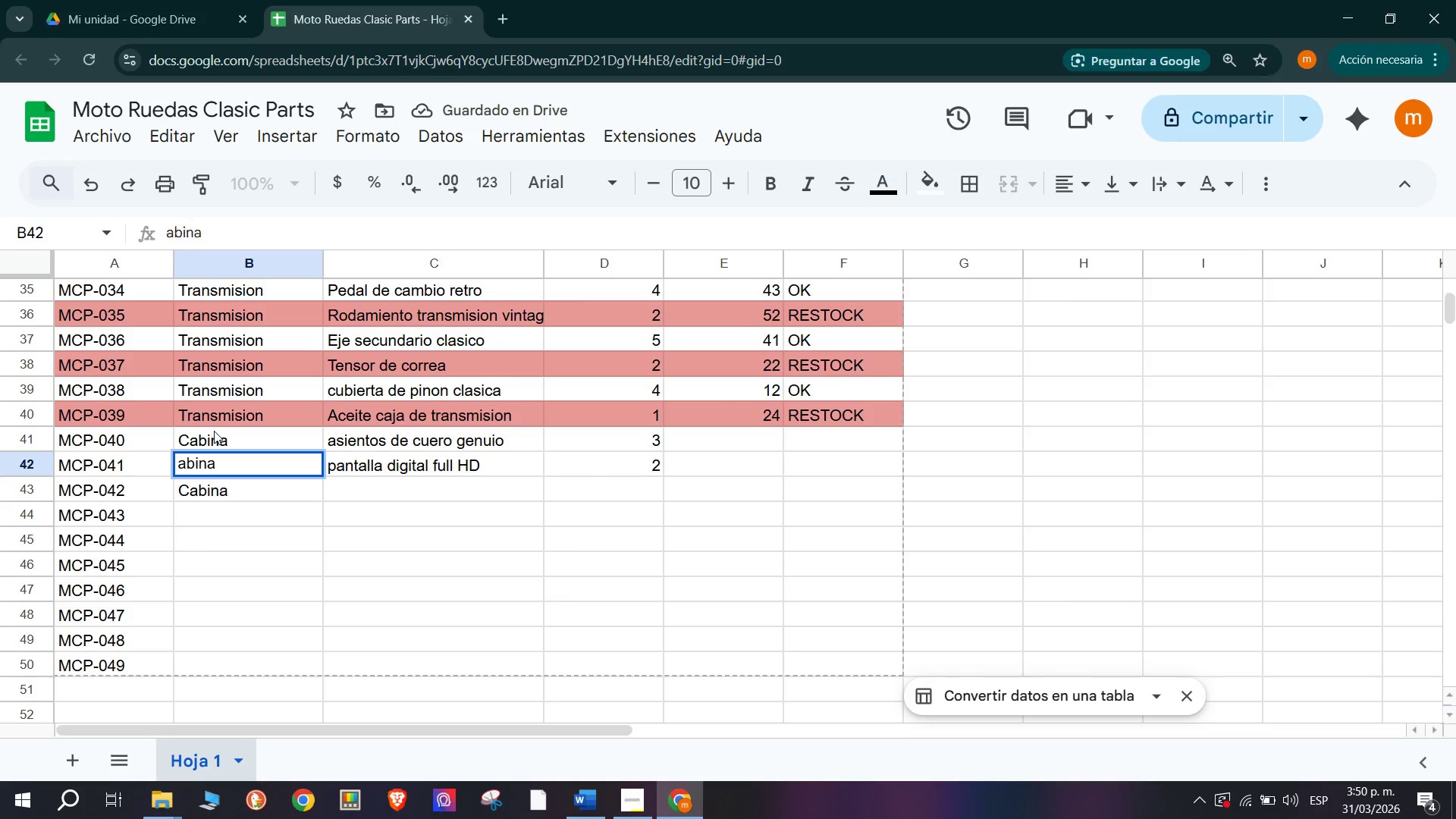 
key(CapsLock)
 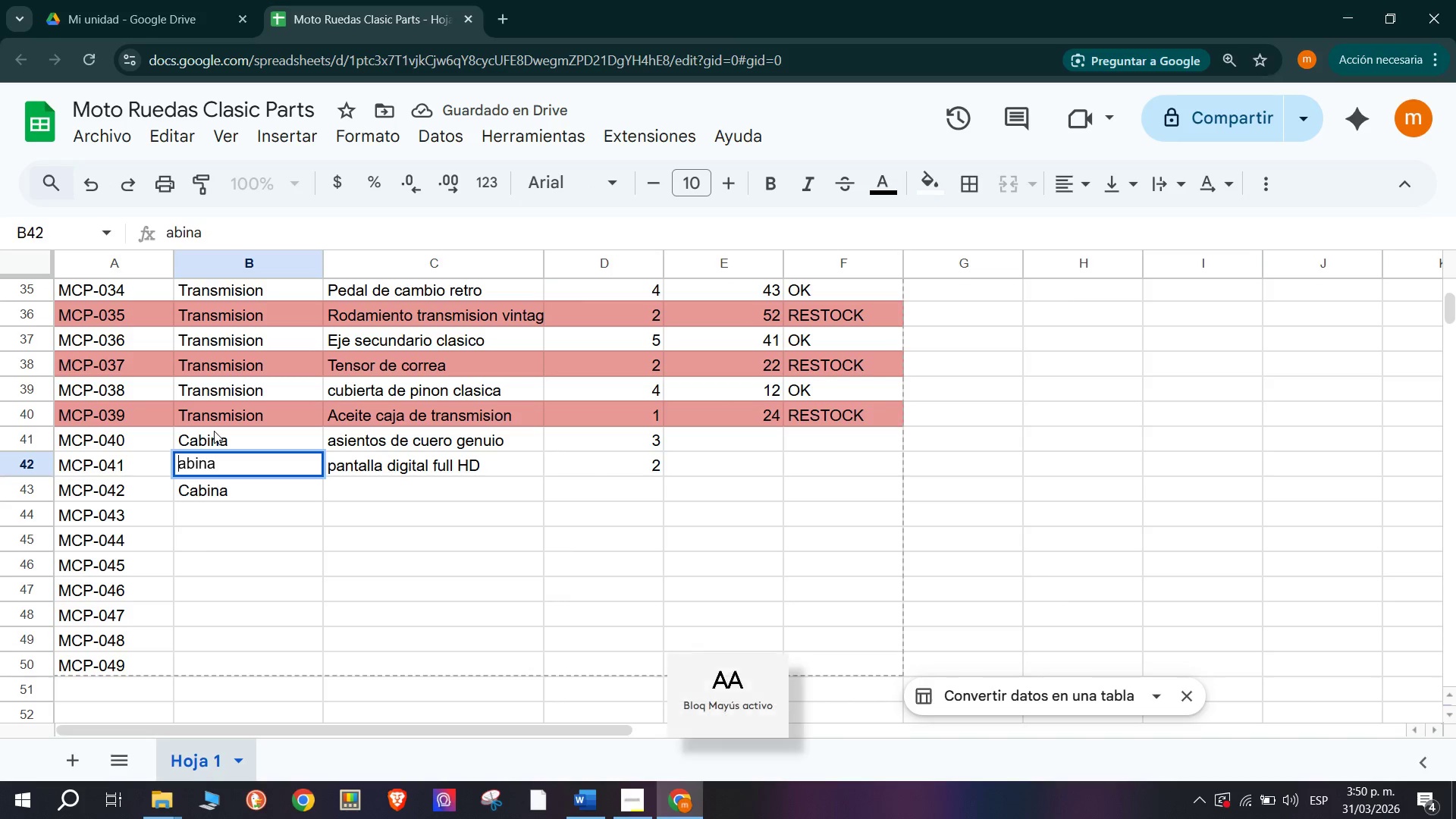 
key(C)
 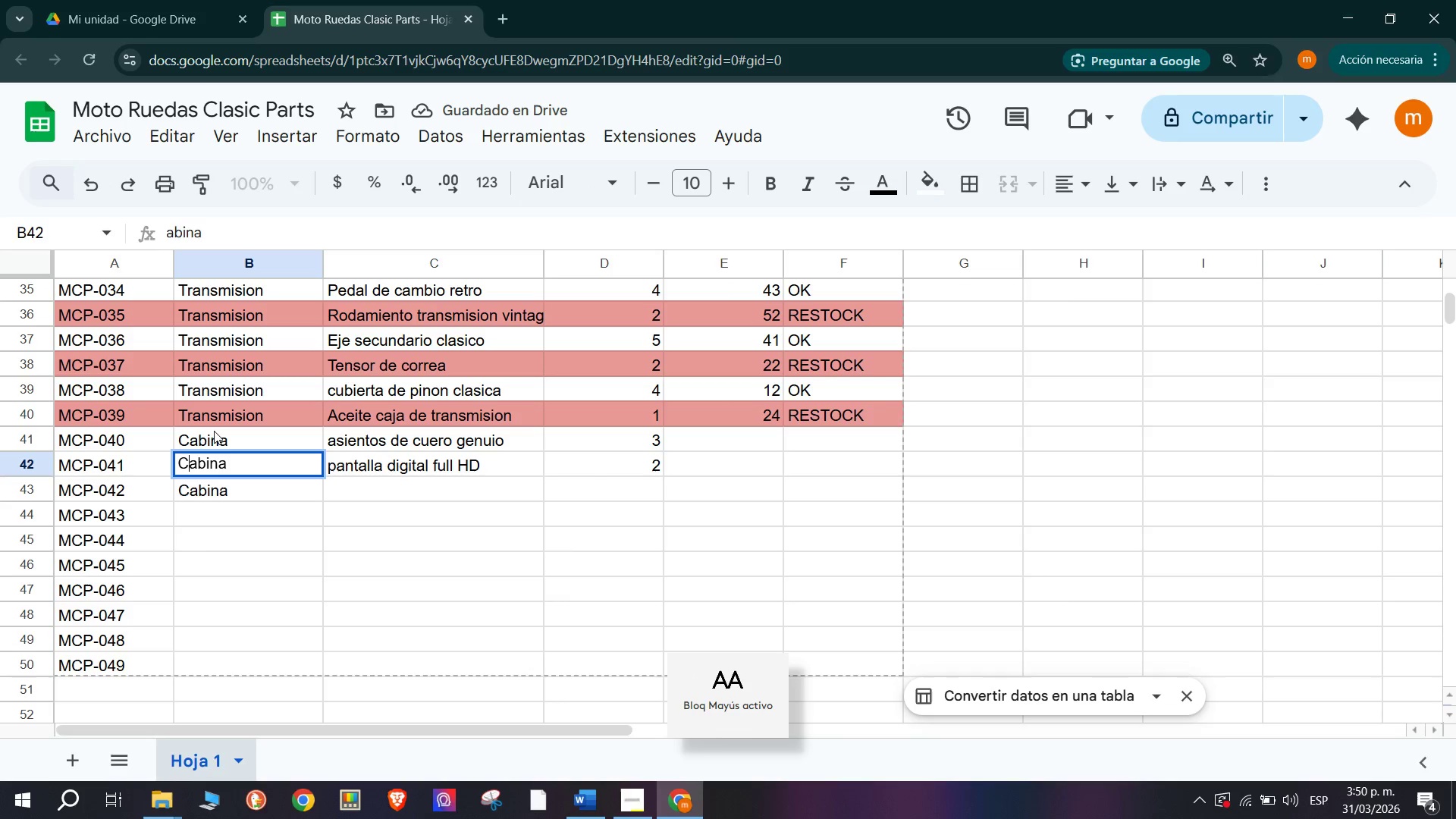 
key(CapsLock)
 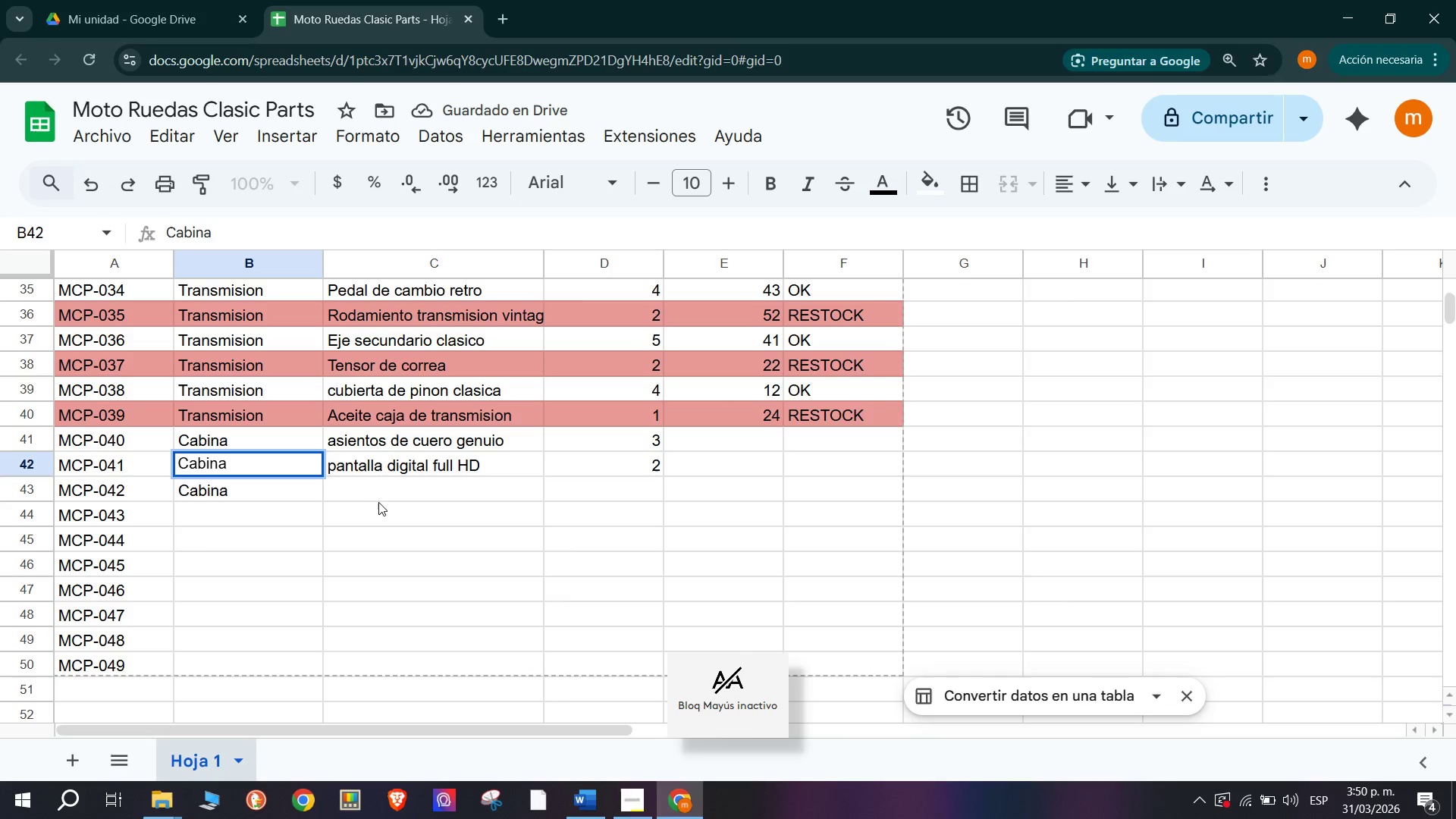 
left_click([388, 486])
 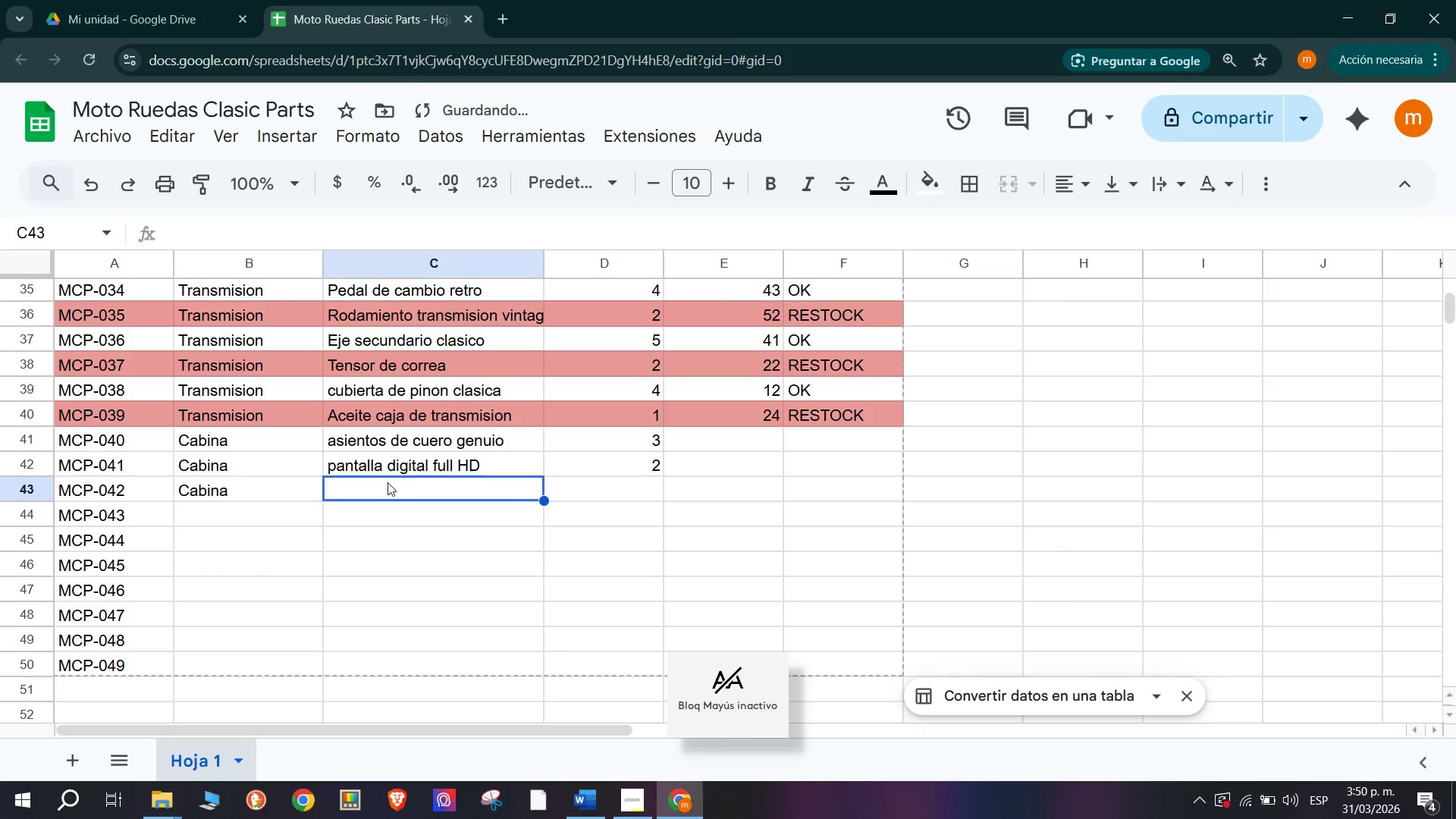 
type(Accesorio para tablero)
key(Tab)
type(6)
key(Tab)
 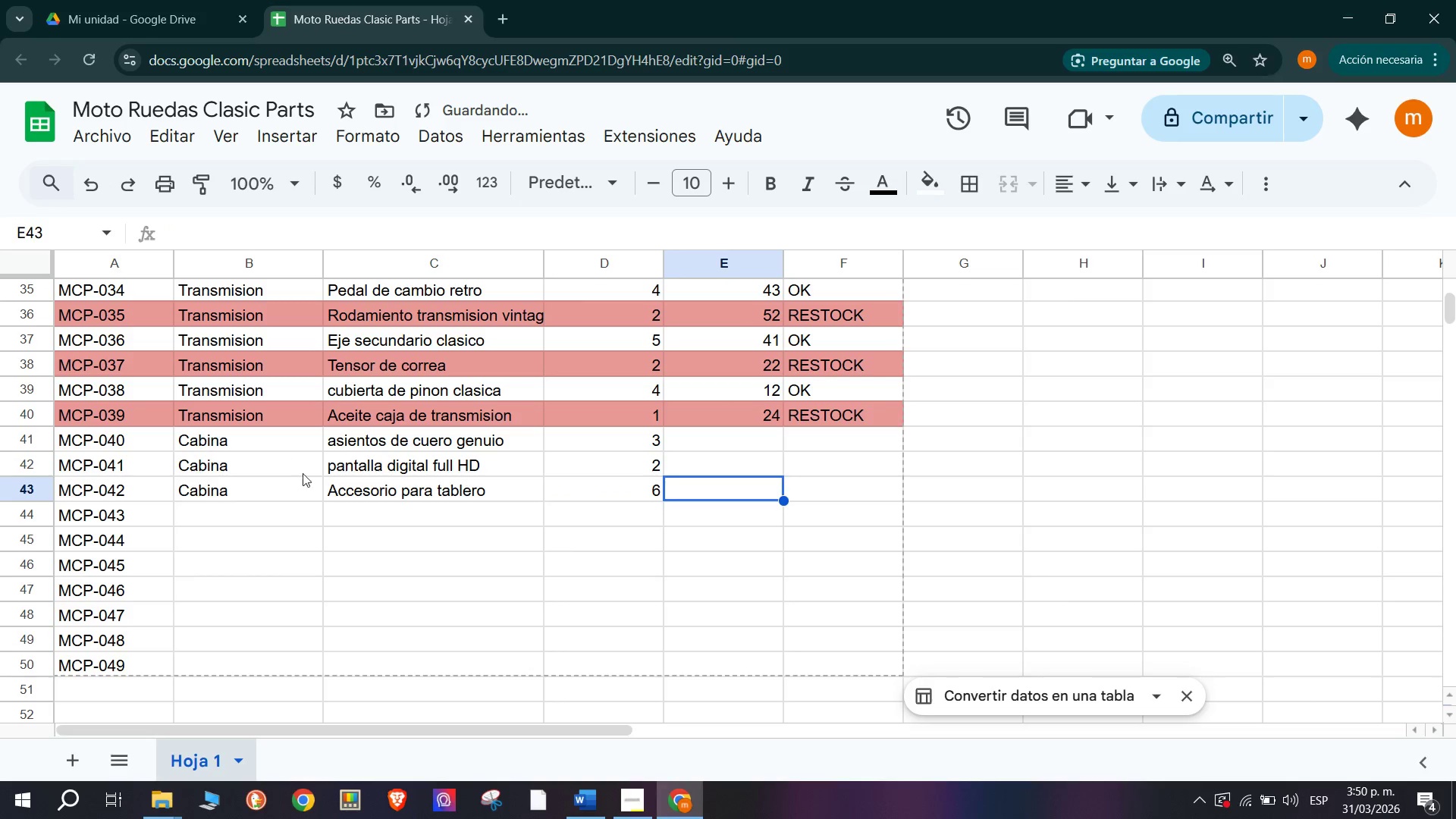 
left_click([282, 507])
 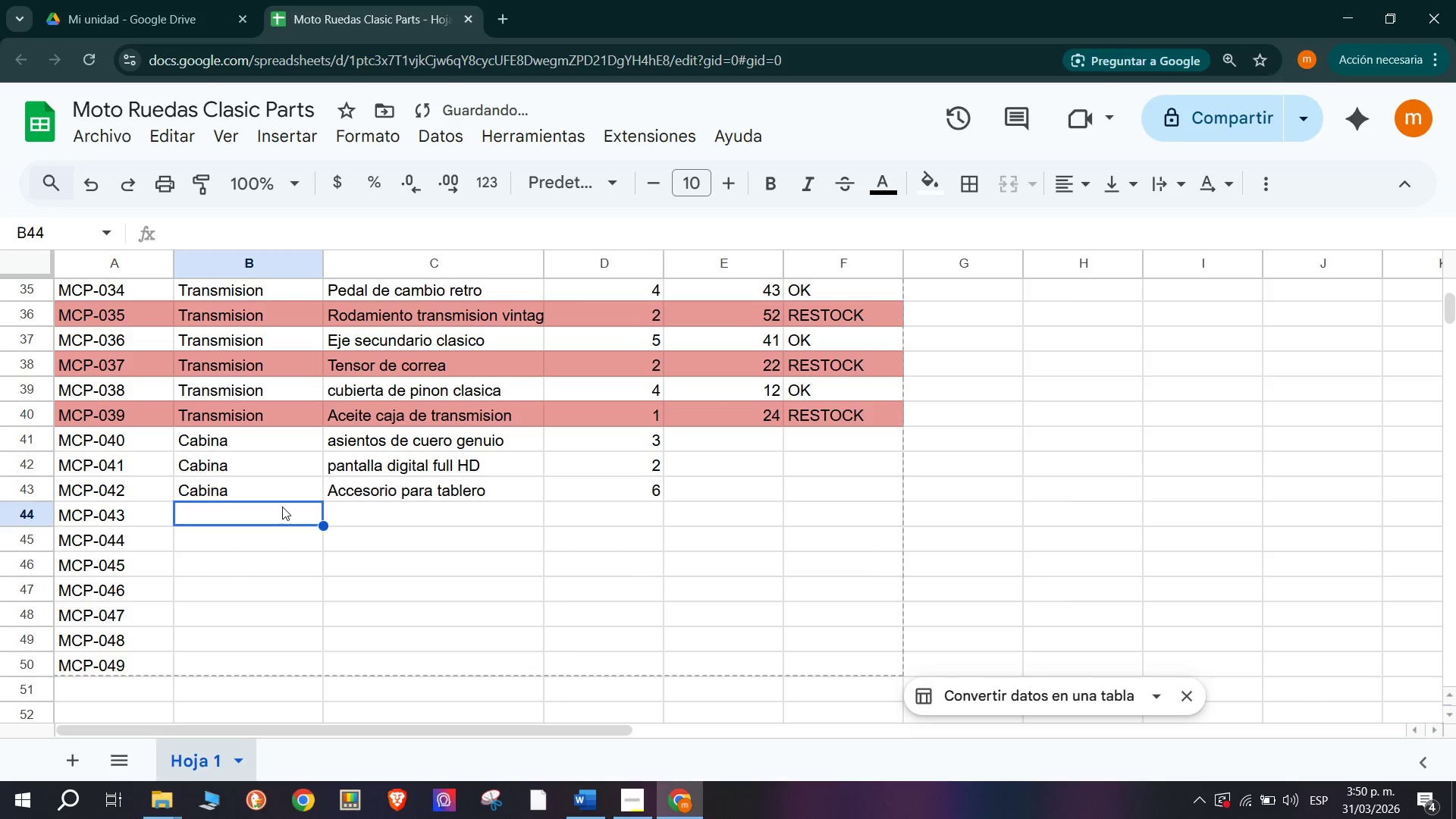 
type(Cabina)
key(Tab)
type(Espejo retrovisor vintage)
key(Tab)
type(8)
key(Tab)
 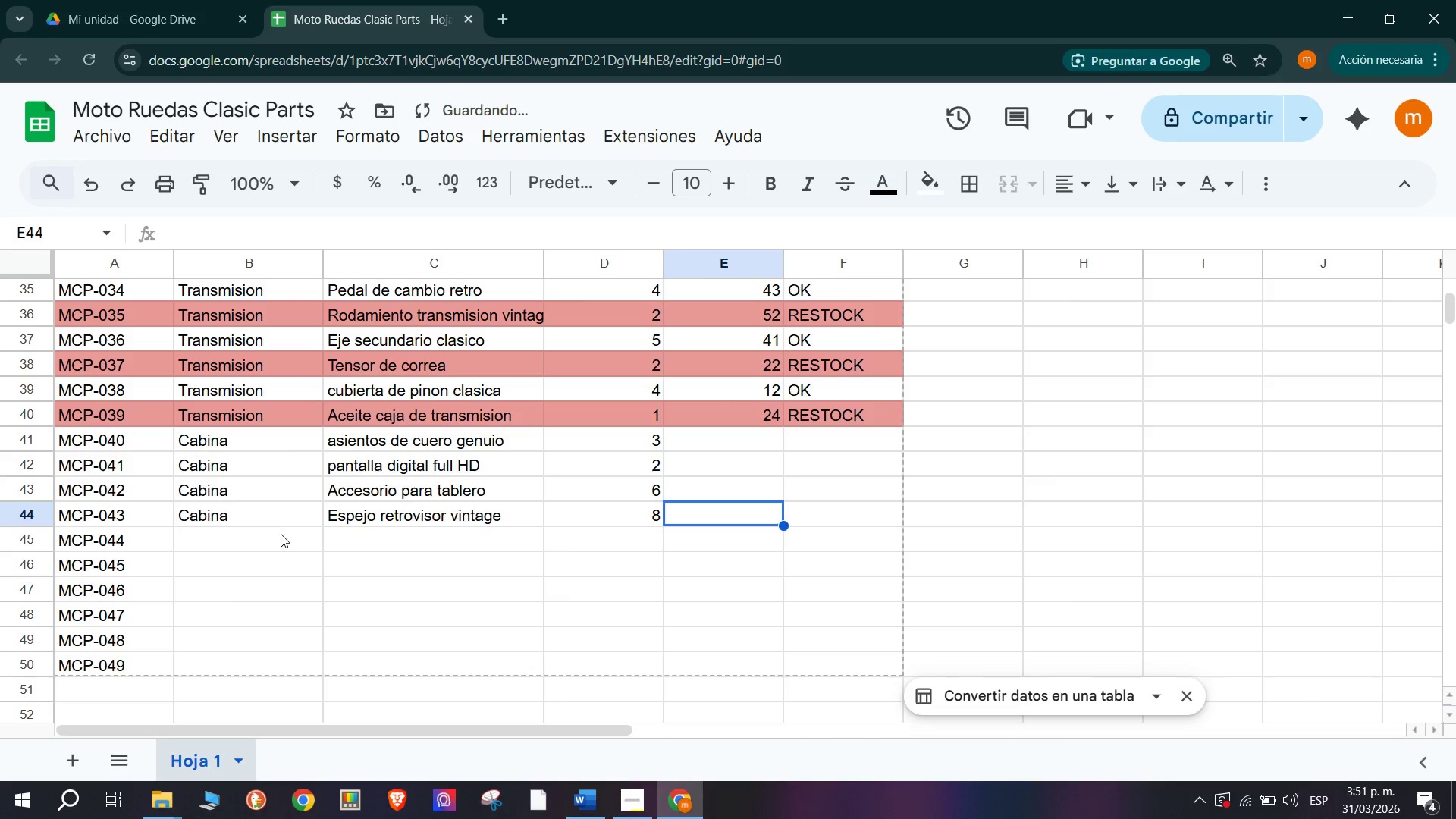 
type(Cabina )
key(Tab)
type(Juego de apoya brazo )
key(Tab)
type(2)
 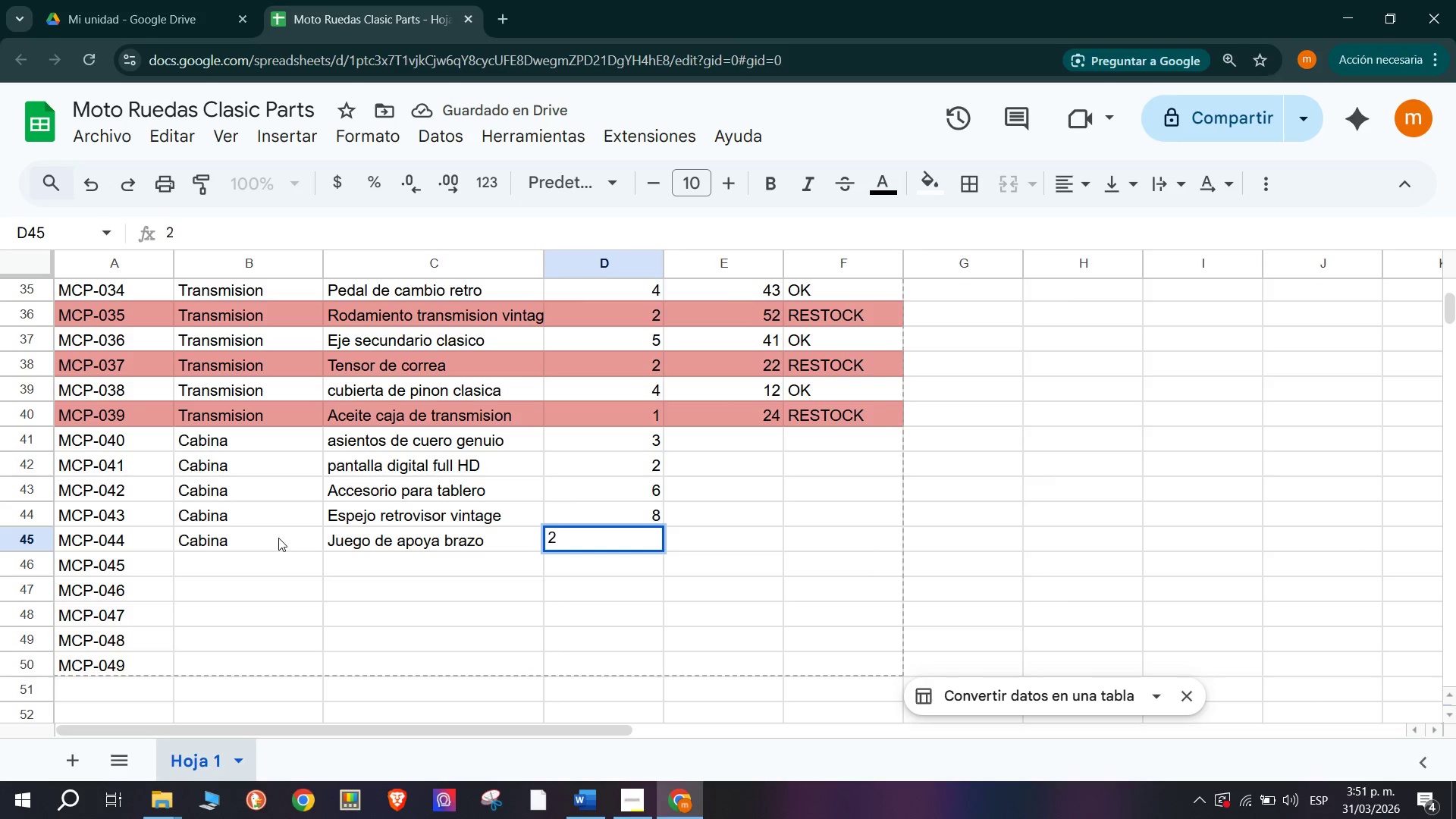 
left_click([259, 560])
 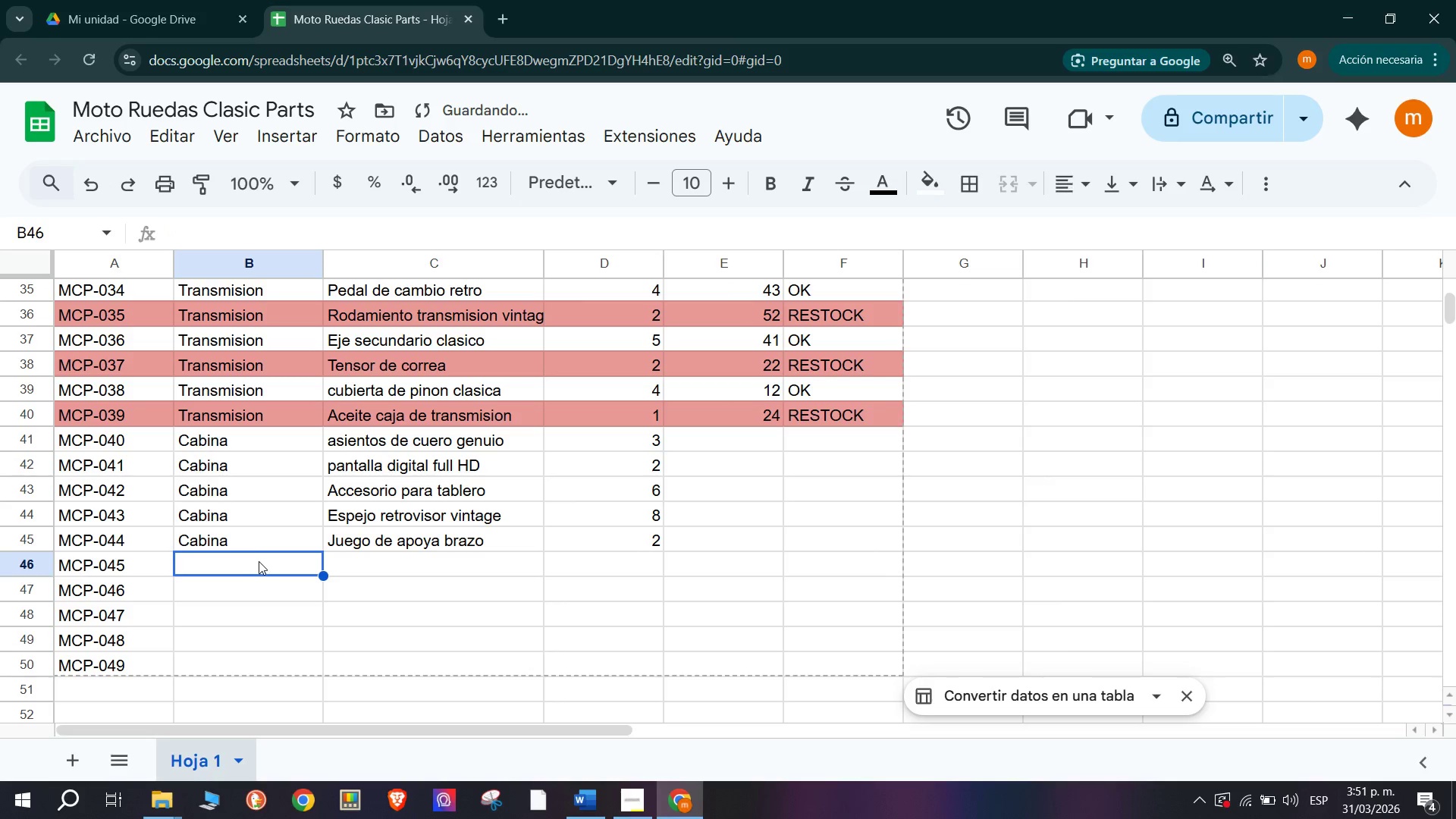 
type(Canina)
 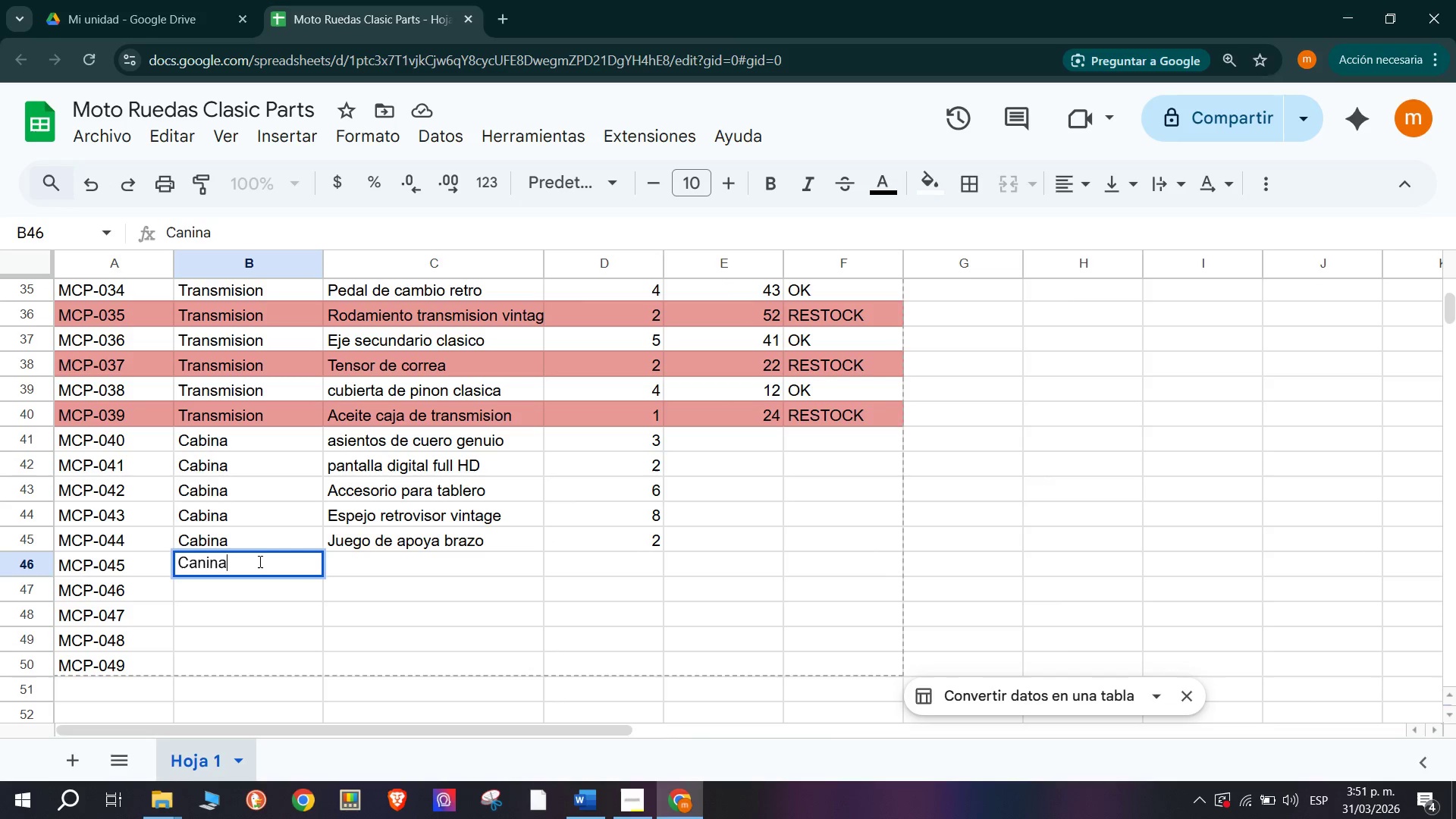 
key(Tab)
type(T)
key(Backspace)
type(,m)
key(Backspace)
key(Backspace)
type(Malla para )
key(Backspace)
key(Backspace)
key(Backspace)
key(Backspace)
key(Backspace)
type(cubre sol)
key(Tab)
type(4)
key(Tab)
 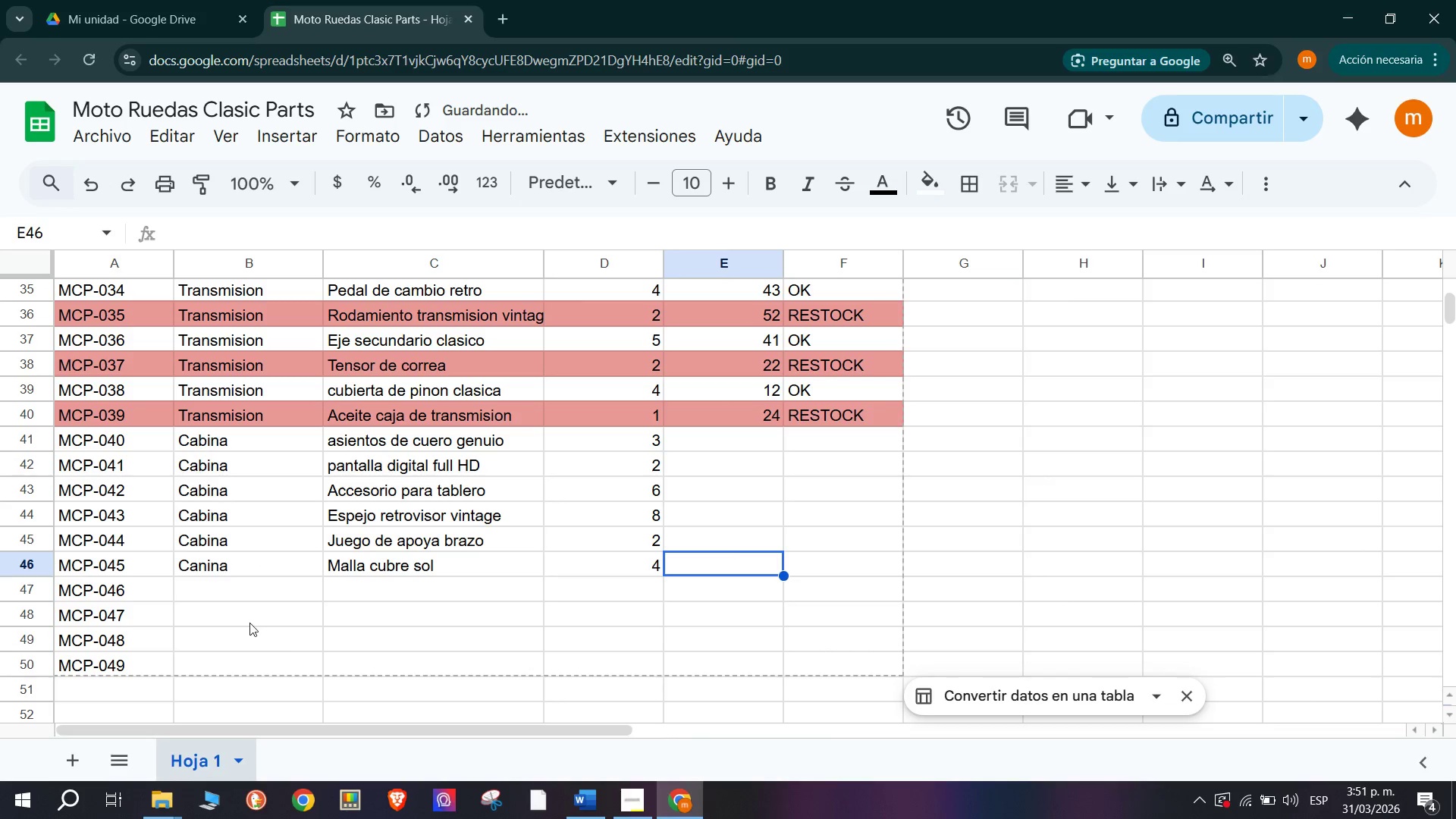 
left_click([274, 598])
 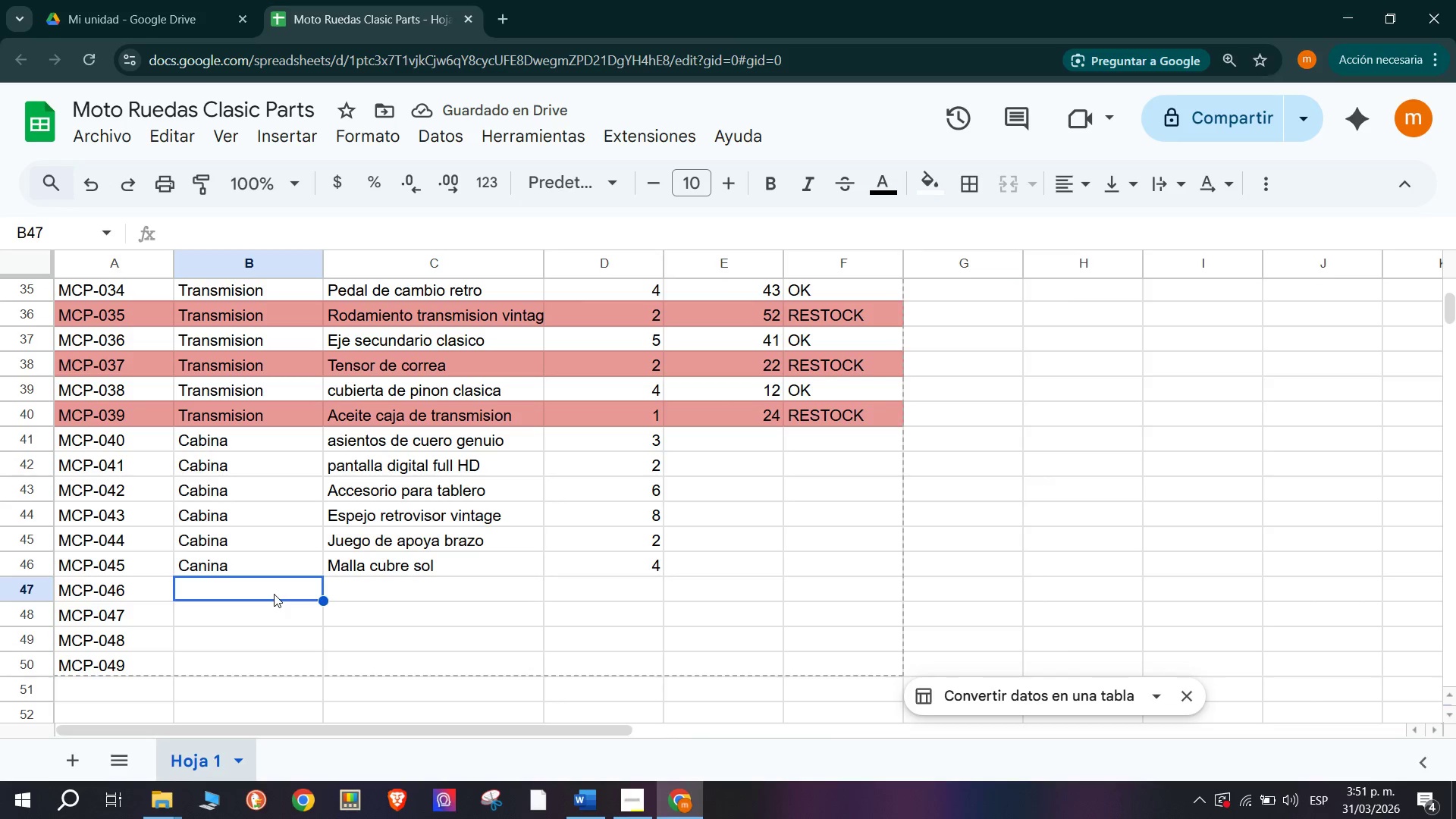 
type(Cabina)
 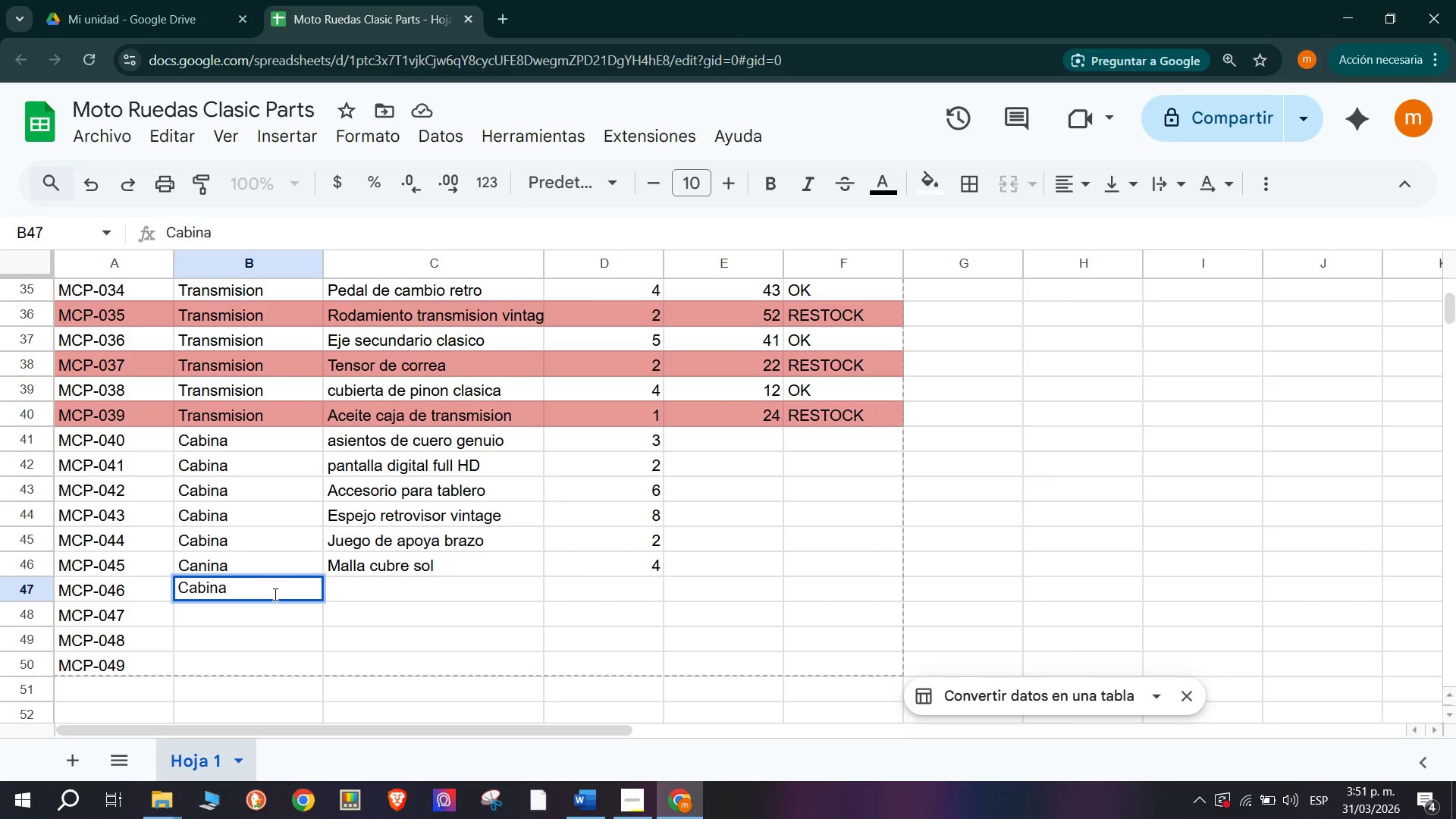 
wait(7.08)
 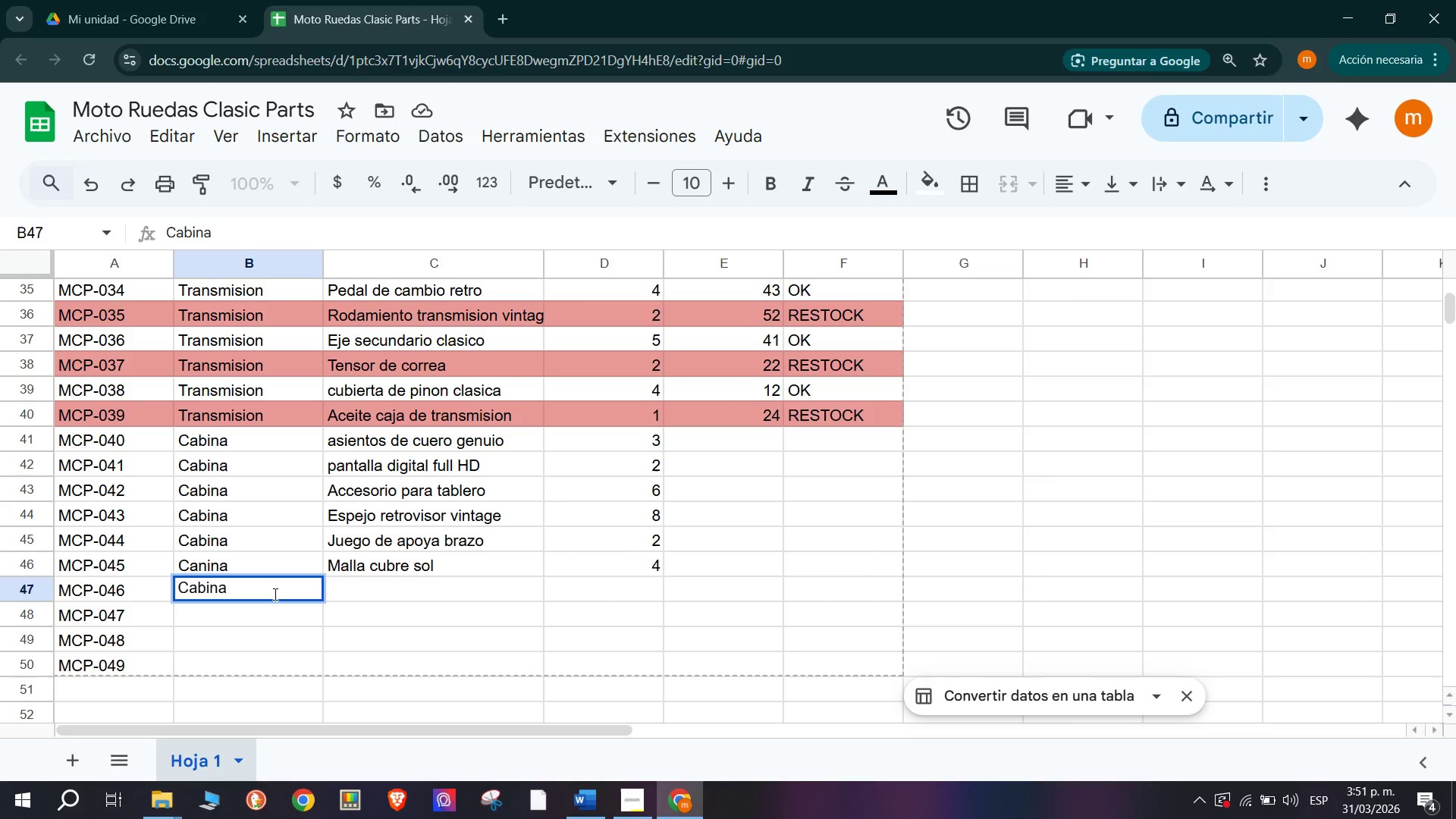 
key(Tab)
type(Limpiador de millar )
key(Tab)
type(6)
key(Tab)
 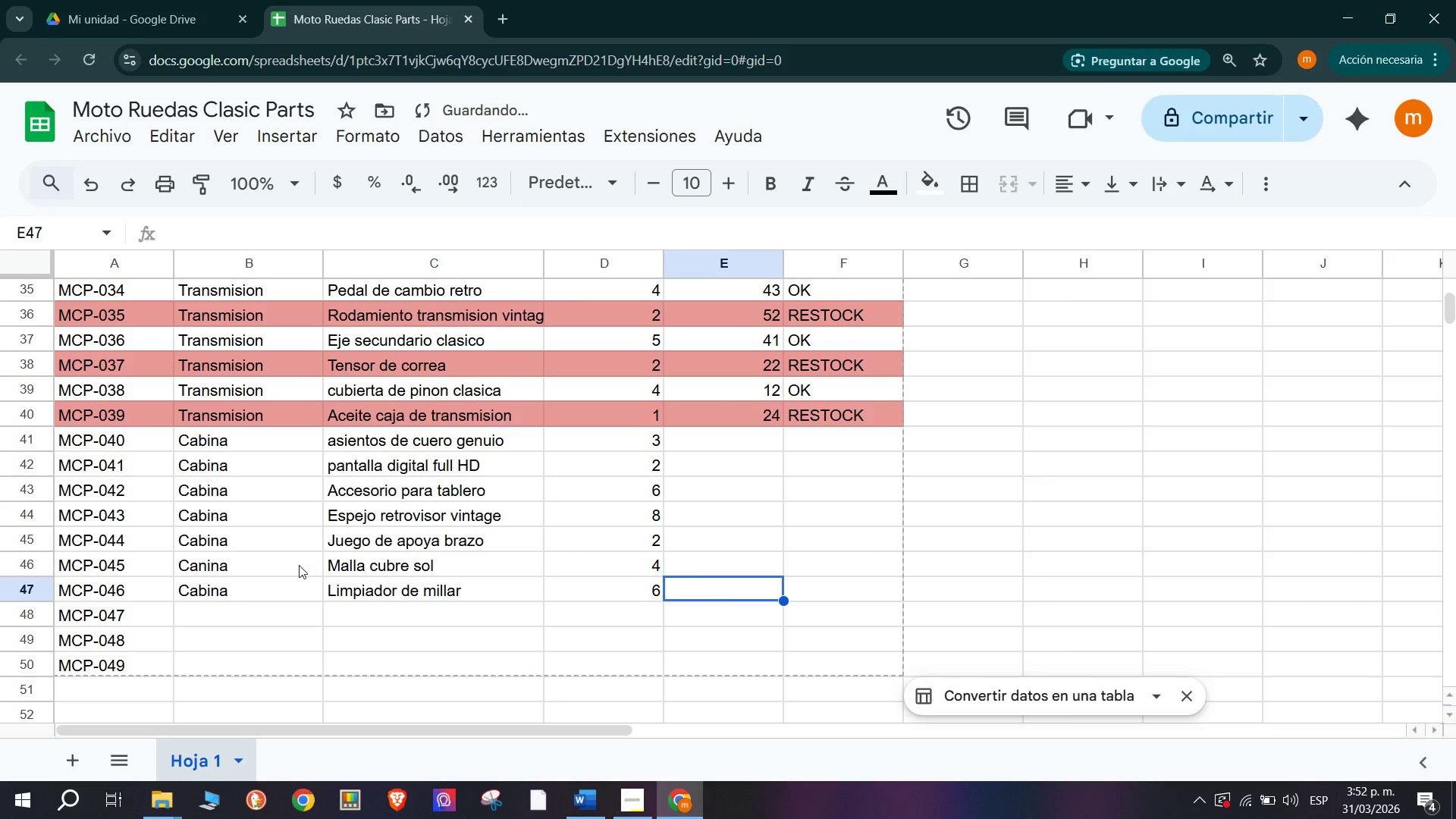 
left_click([293, 620])
 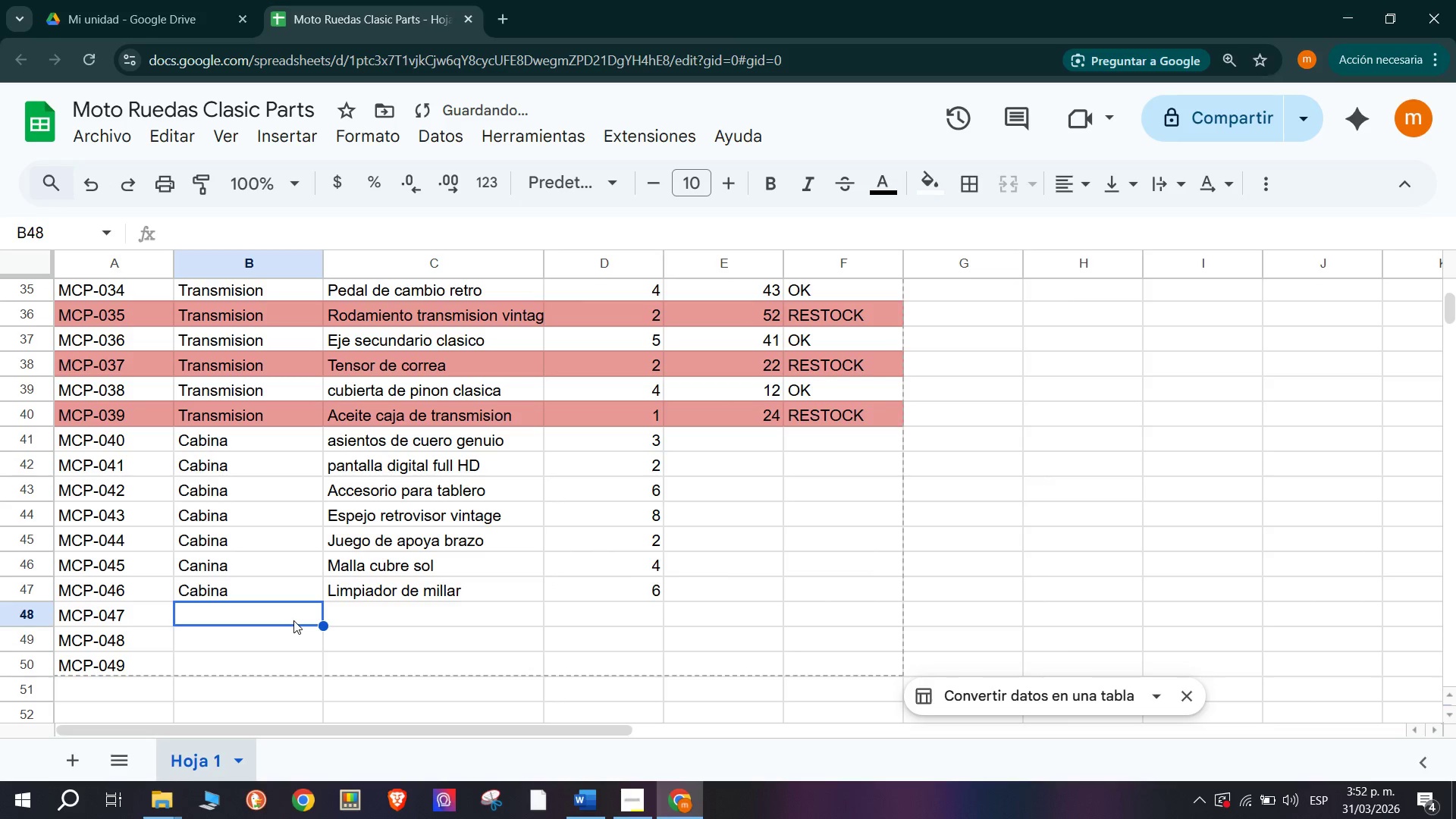 
type(Cabina)
key(Tab)
type(Aromatix)
key(Backspace)
type(zante de interiores)
key(Tab)
type(12)
 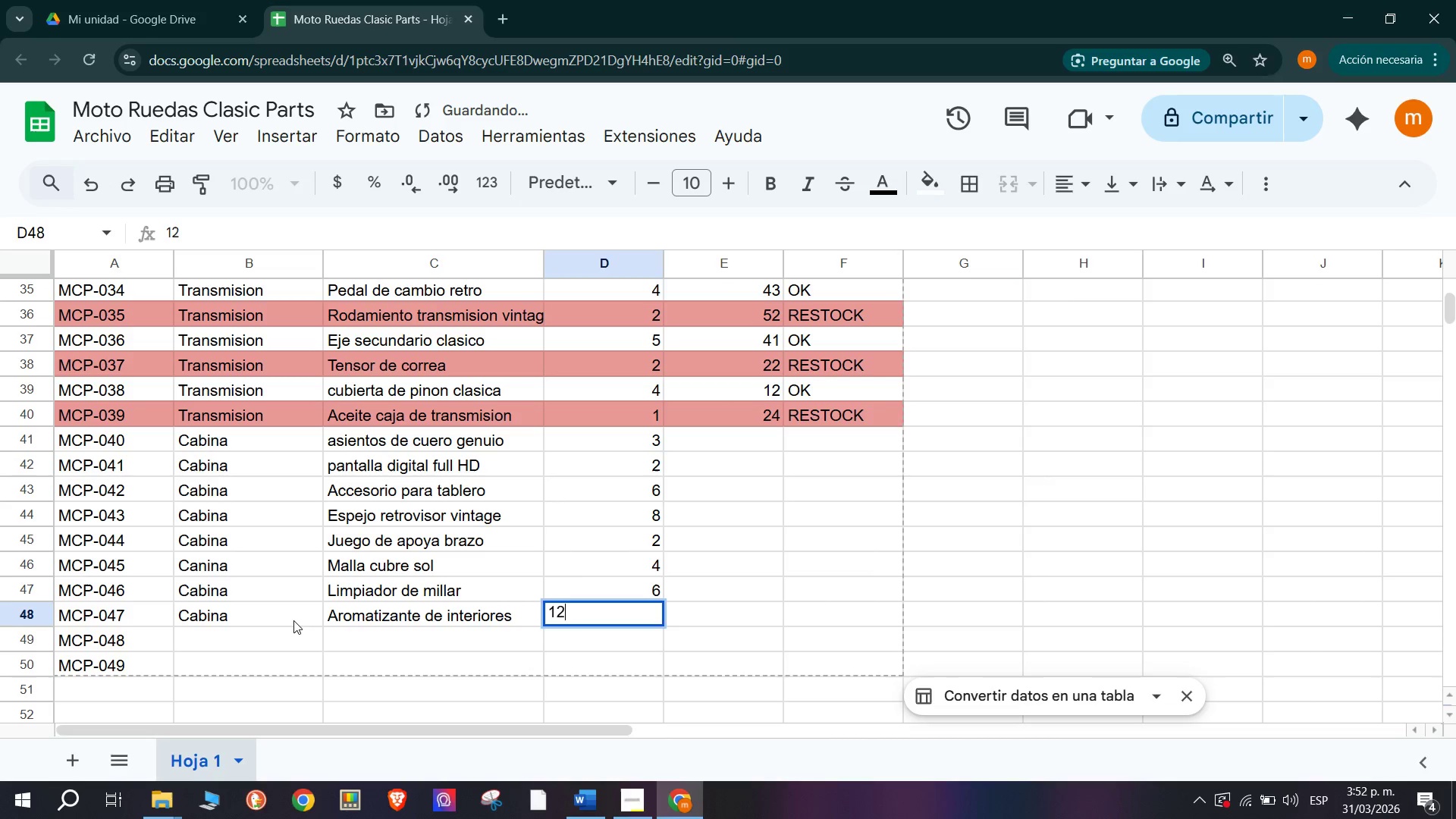 
key(Enter)
 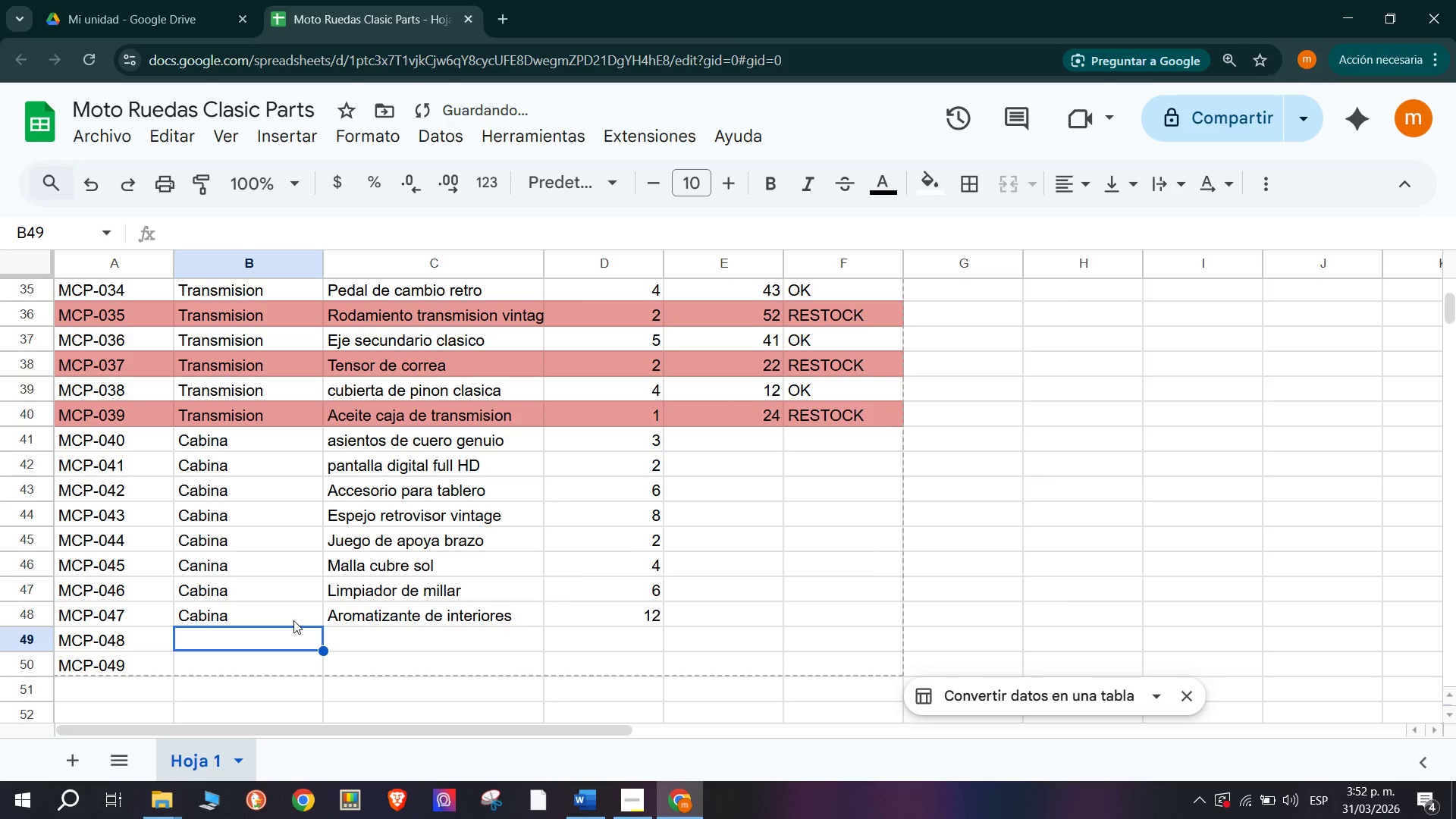 
type(Cabina)
key(Tab)
type(Tapetes frontql)
key(Backspace)
key(Backspace)
type(sles)
key(Backspace)
key(Backspace)
key(Backspace)
type(a)
key(Backspace)
key(Backspace)
type(ales)
key(Tab)
type(2)
key(Tab)
 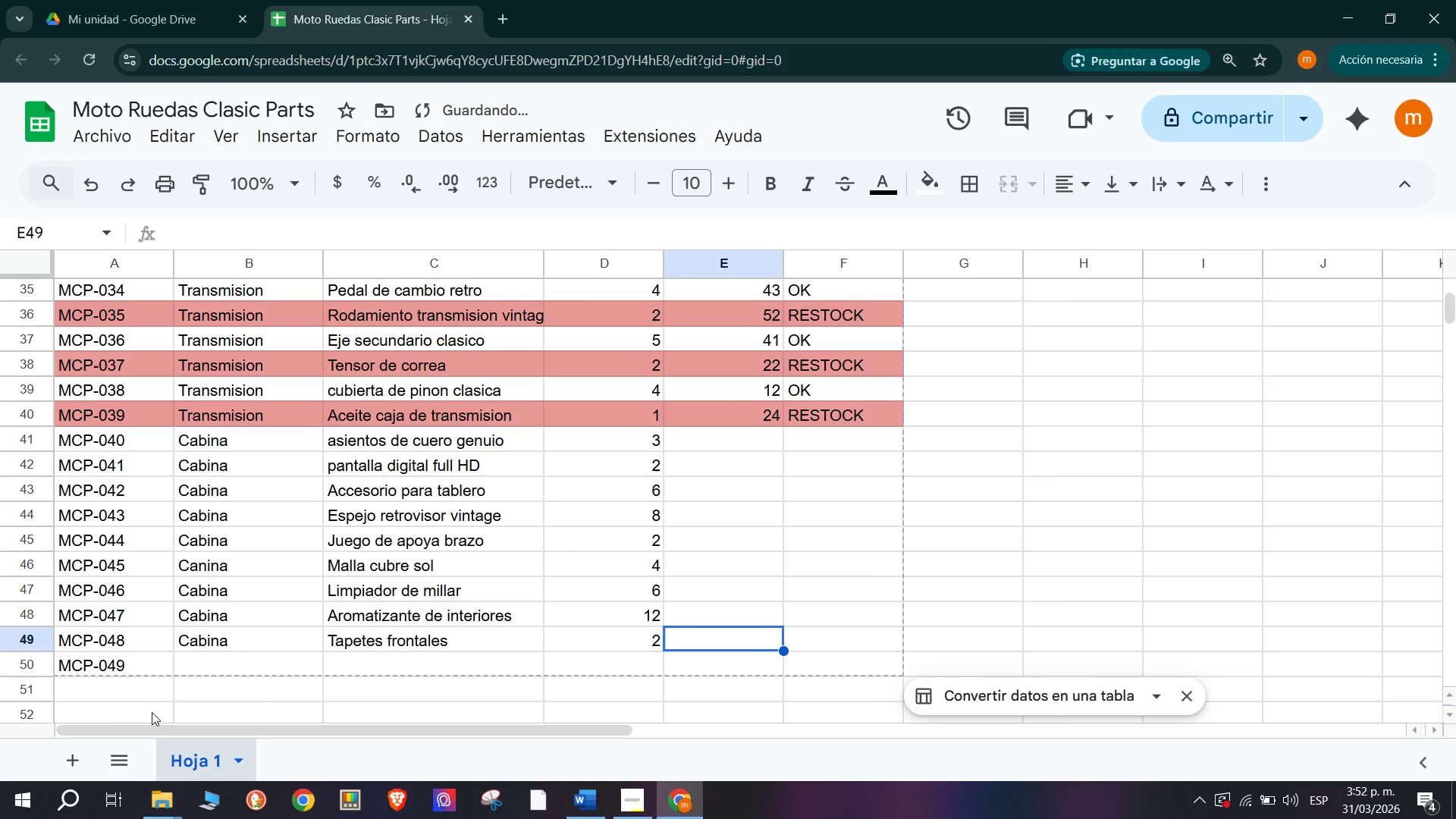 
left_click([237, 658])